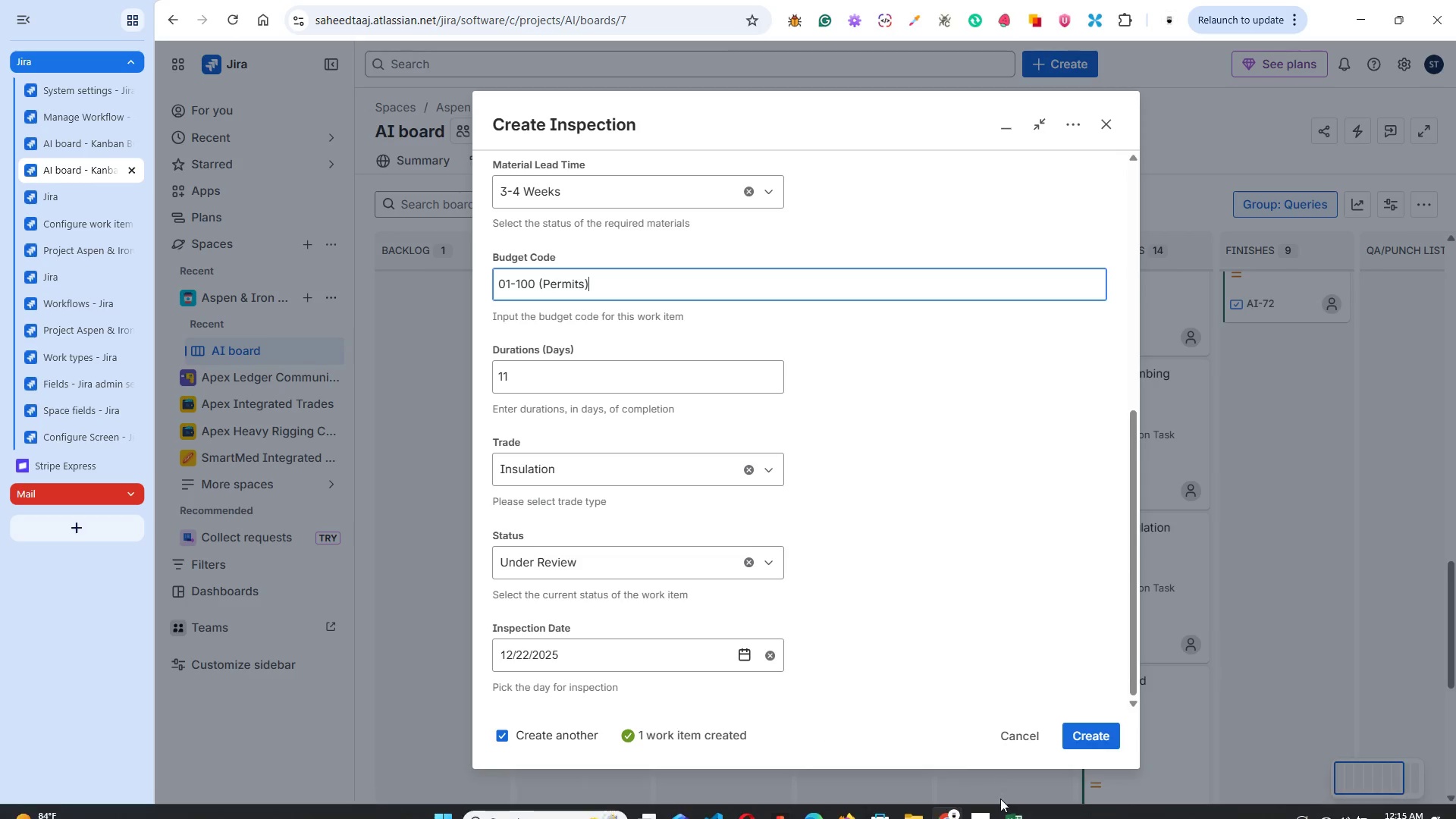 
left_click([1020, 807])
 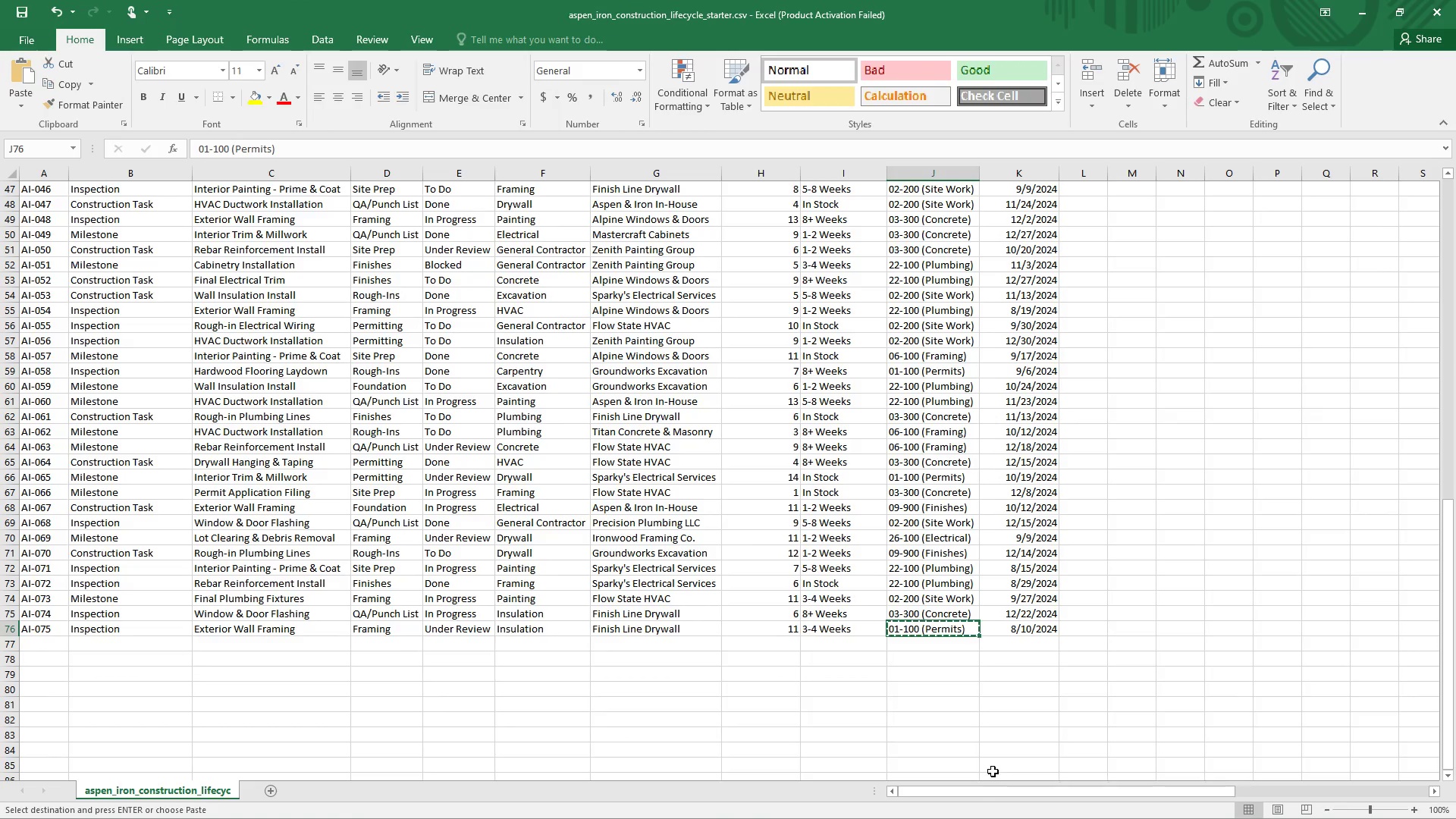 
wait(10.3)
 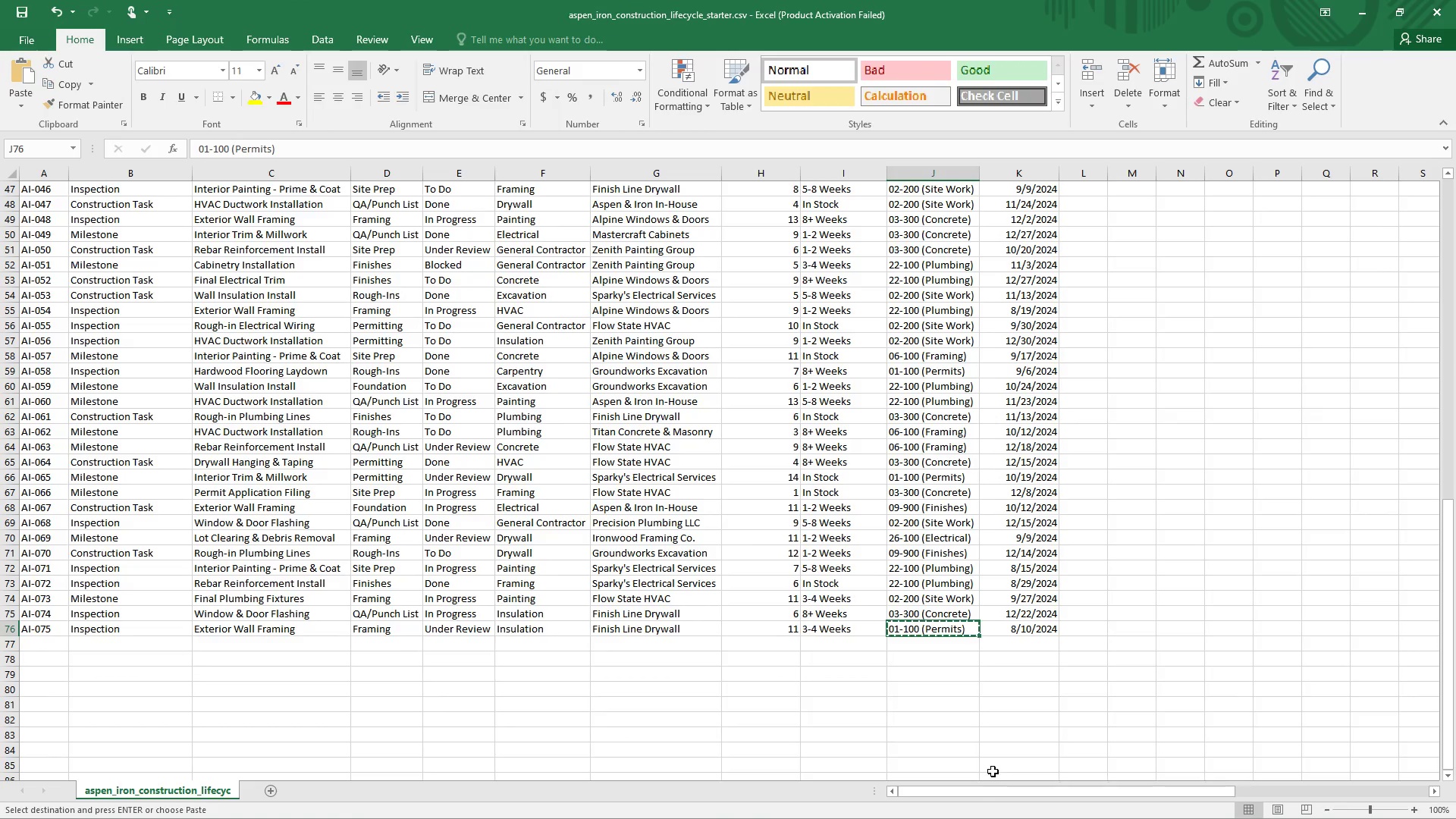 
left_click([1011, 805])
 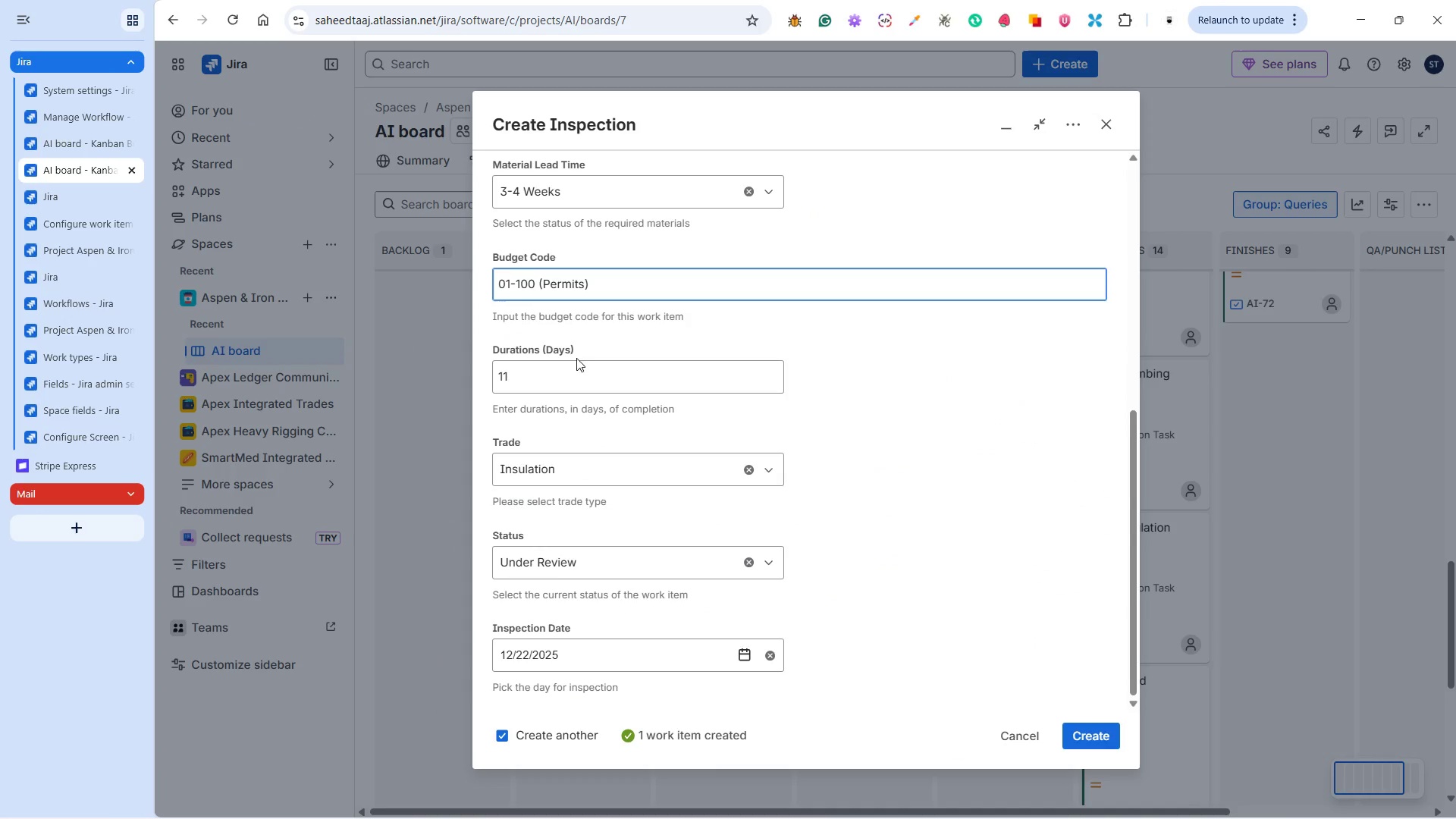 
wait(8.28)
 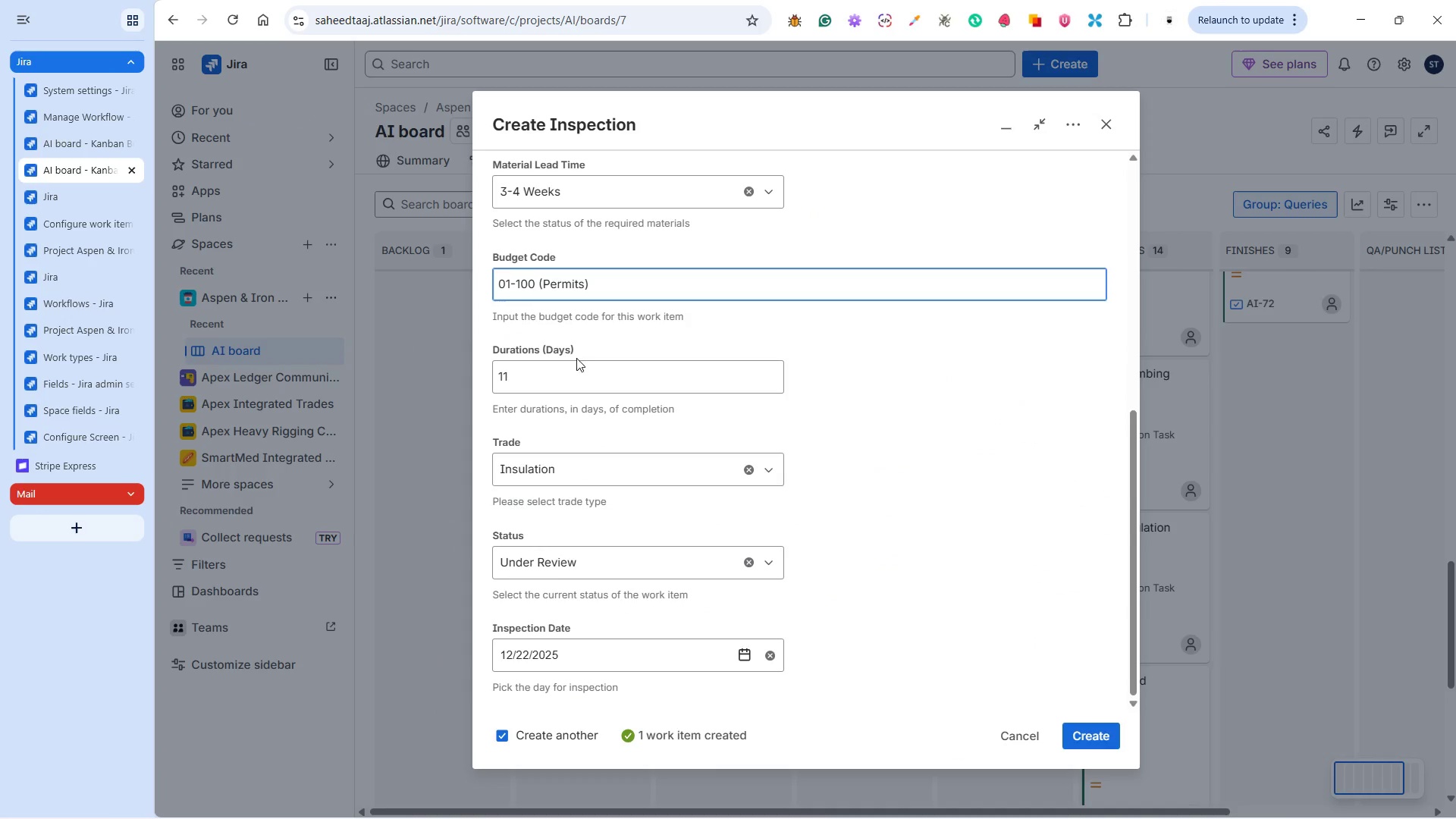 
double_click([1008, 801])
 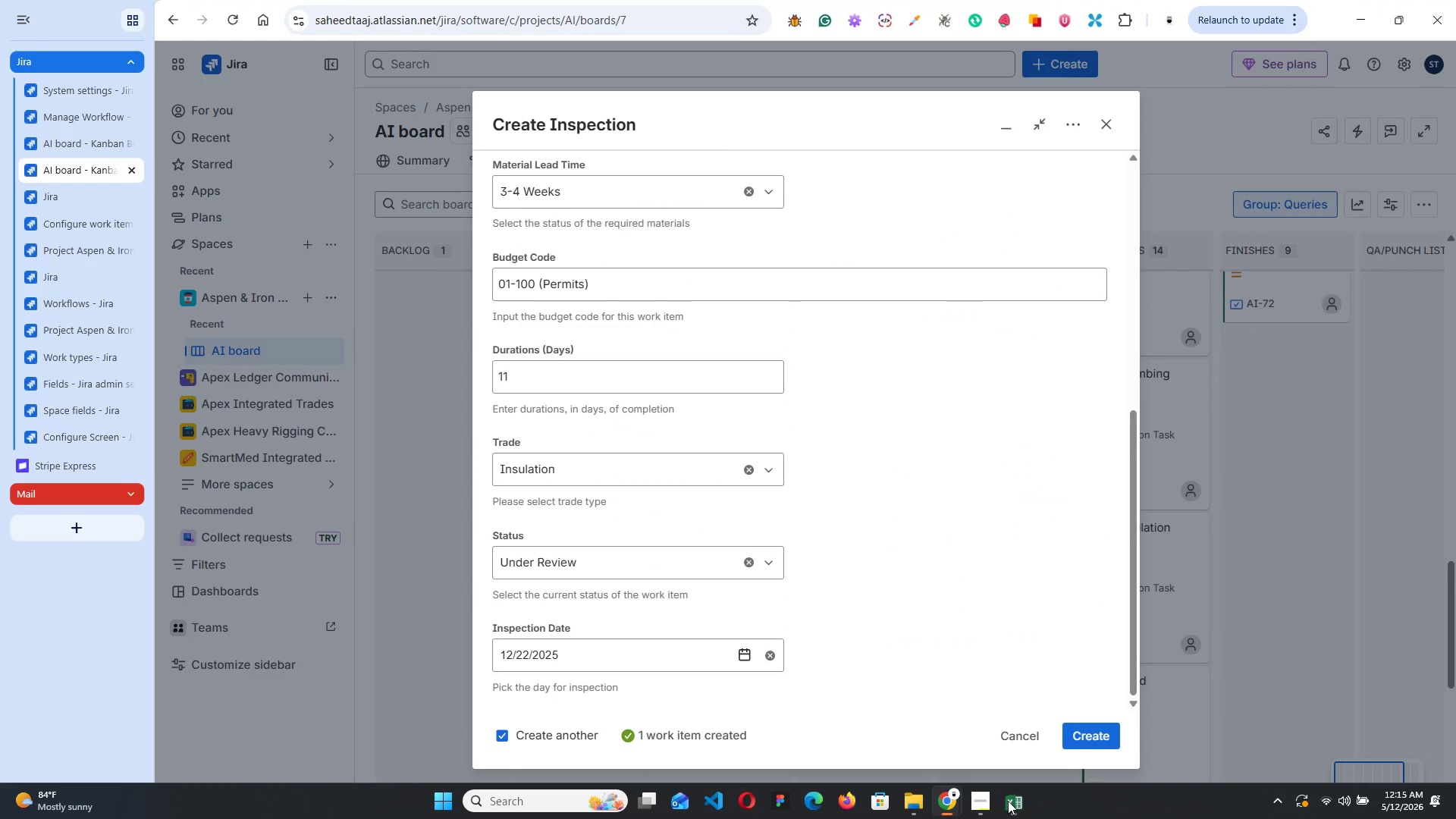 
left_click([1009, 801])
 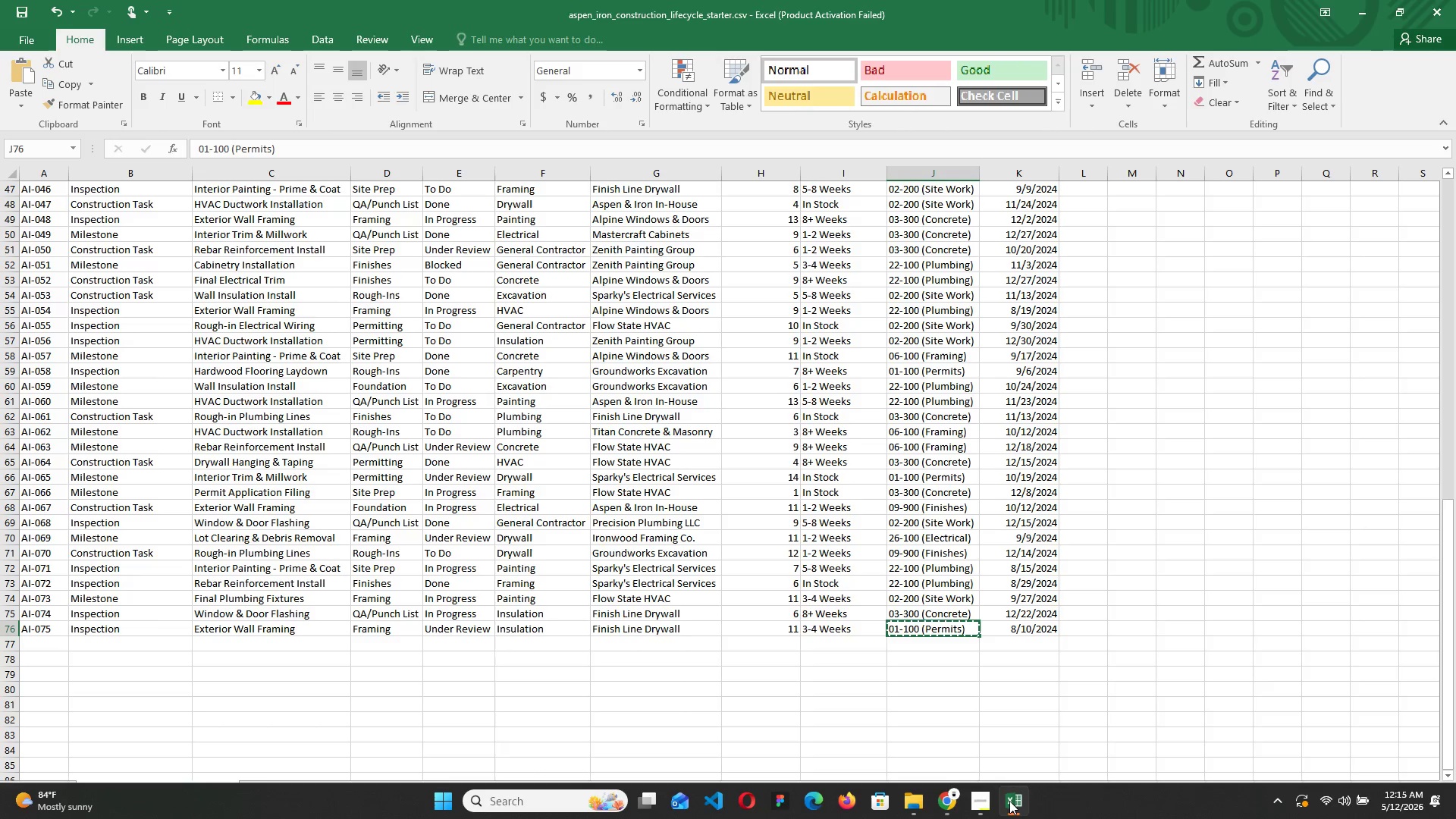 
left_click([1009, 801])
 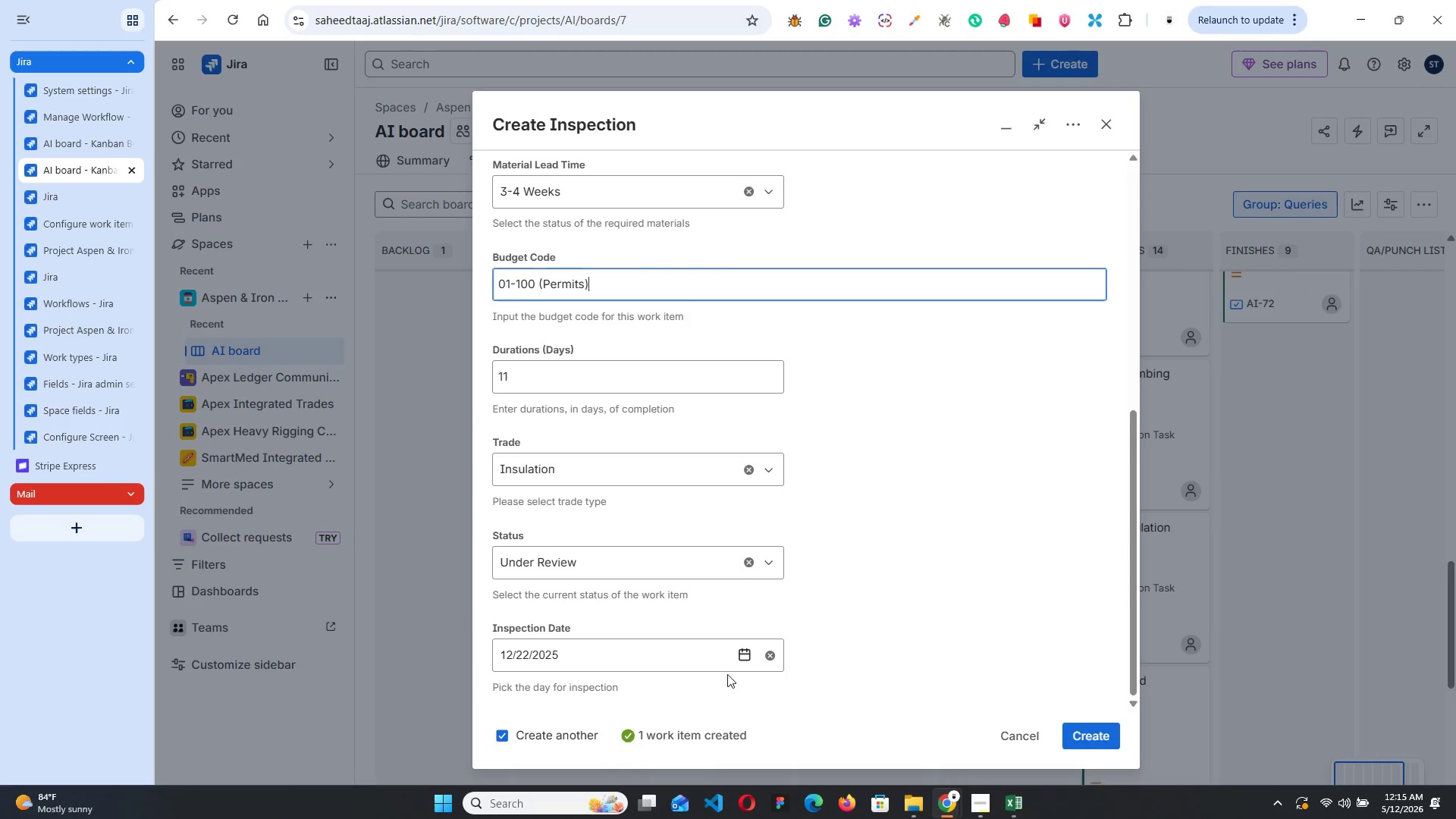 
left_click([746, 654])
 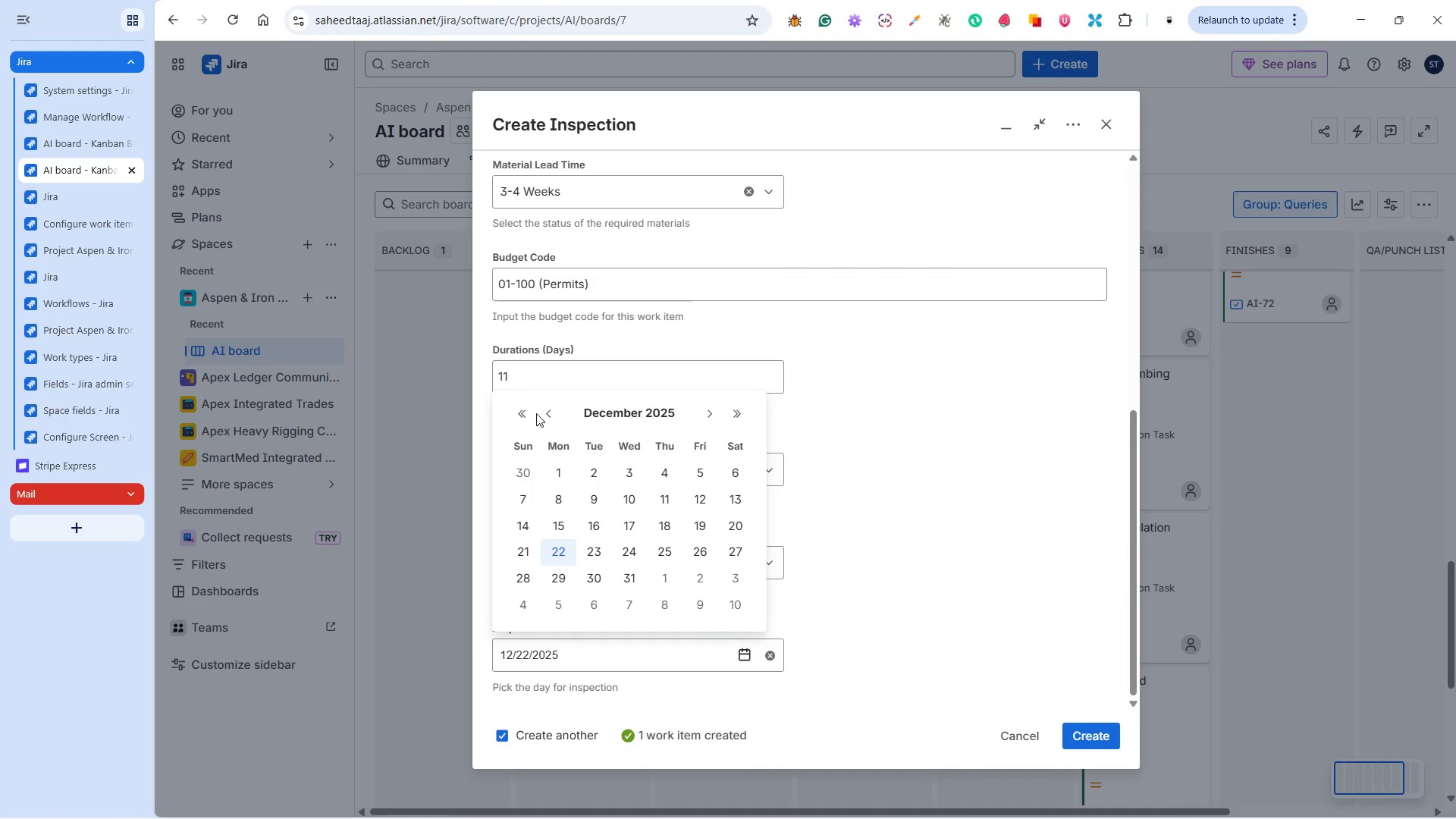 
double_click([540, 414])
 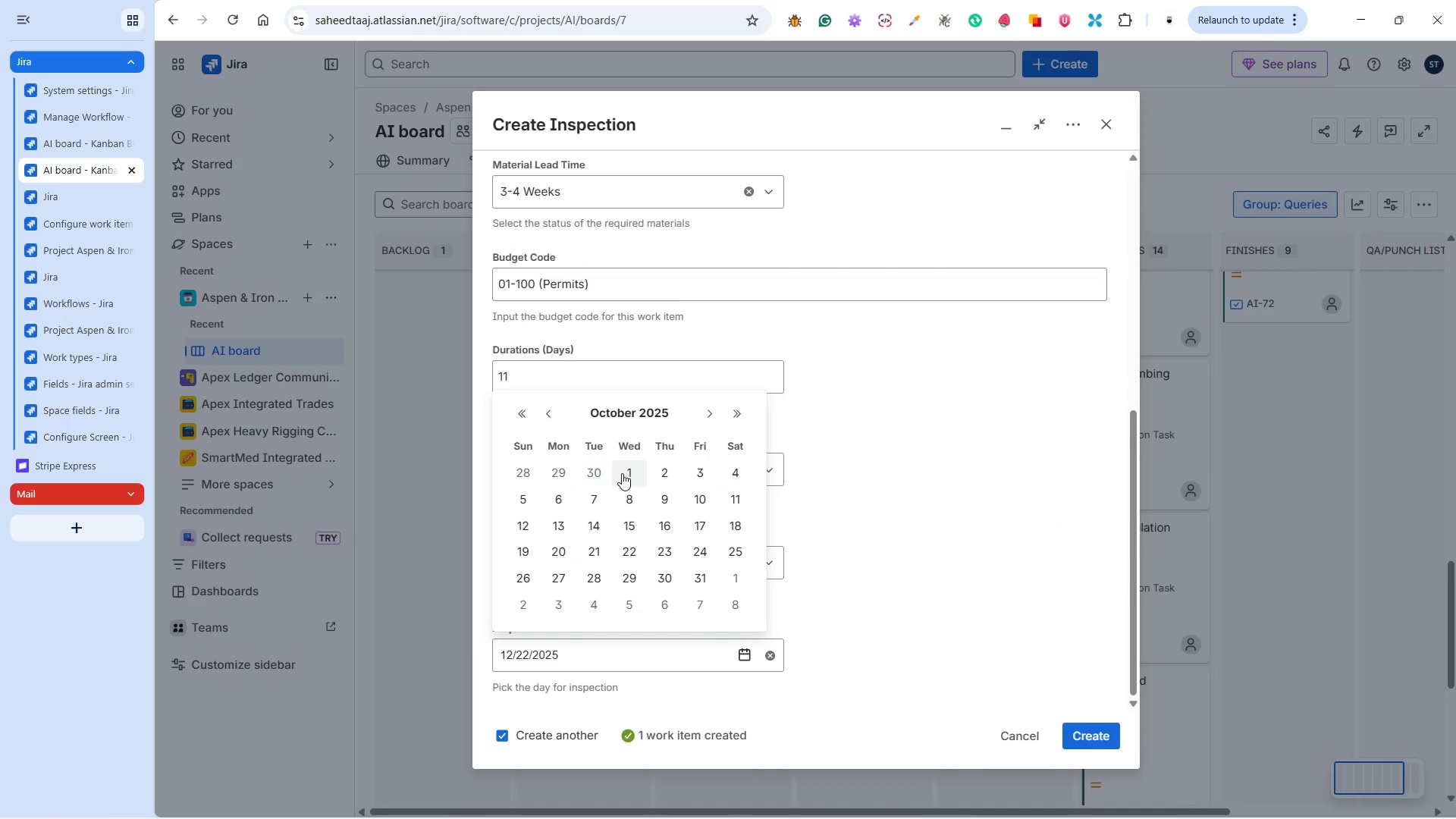 
left_click([634, 494])
 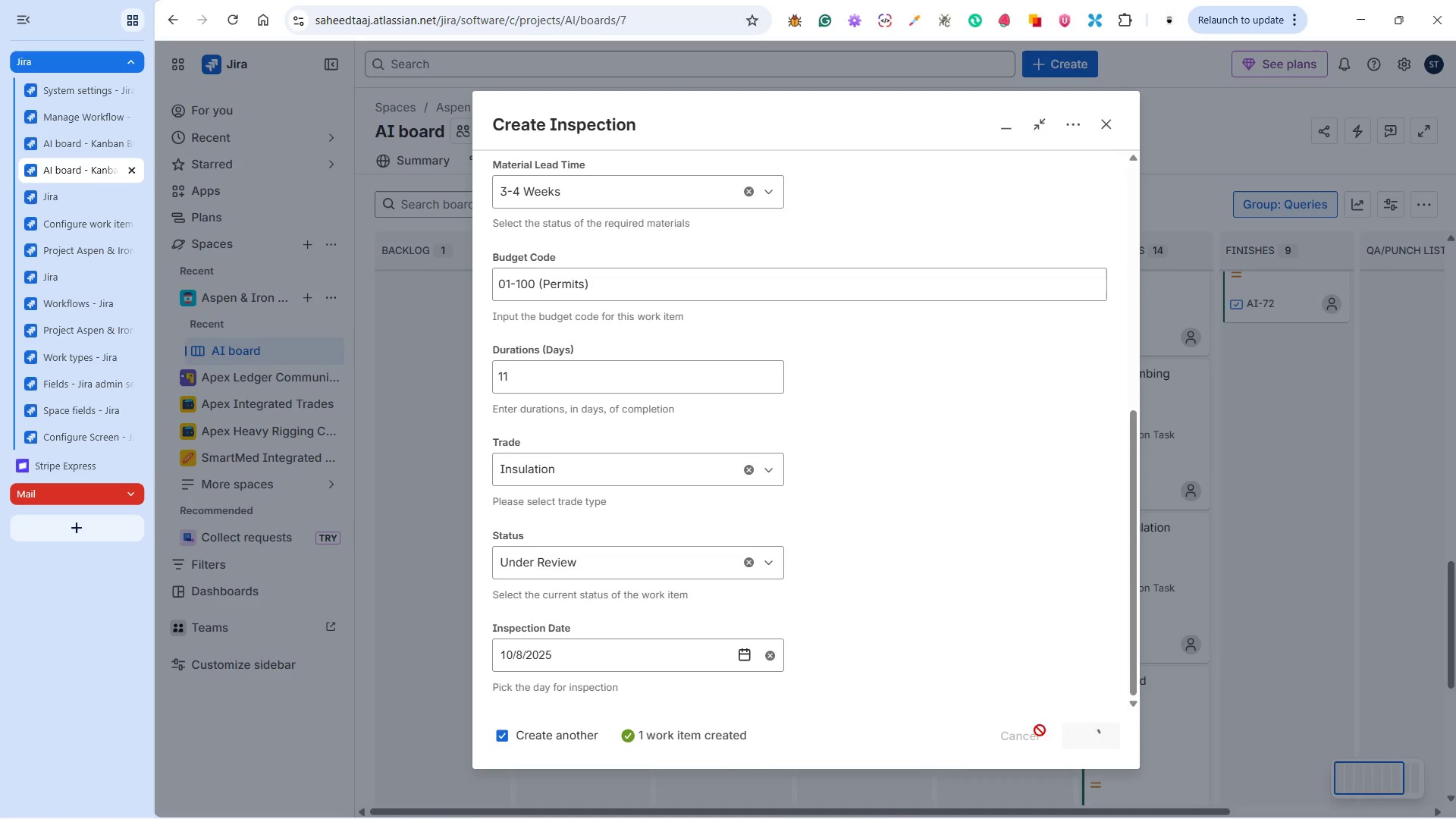 
wait(7.53)
 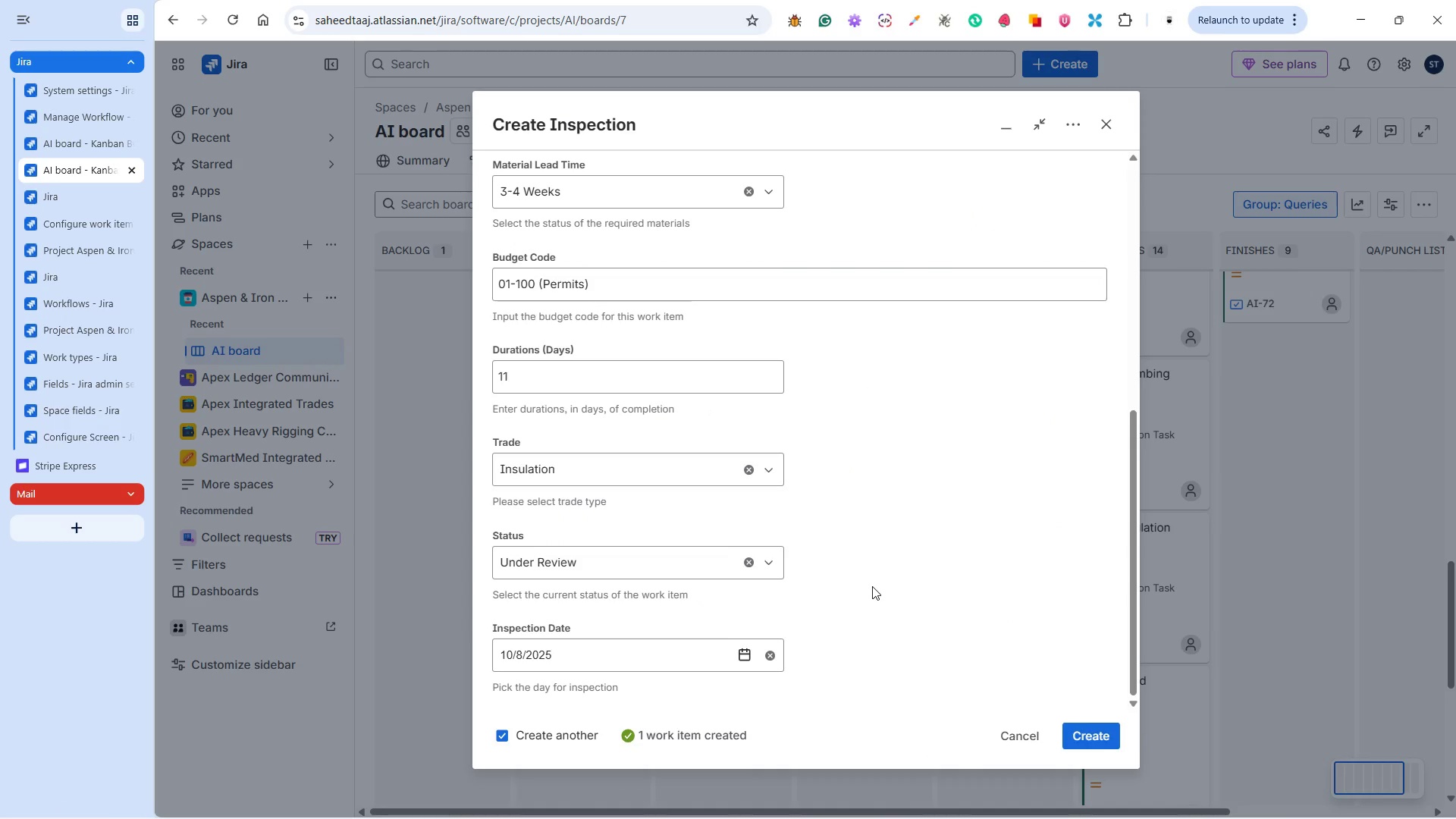 
left_click([1005, 738])
 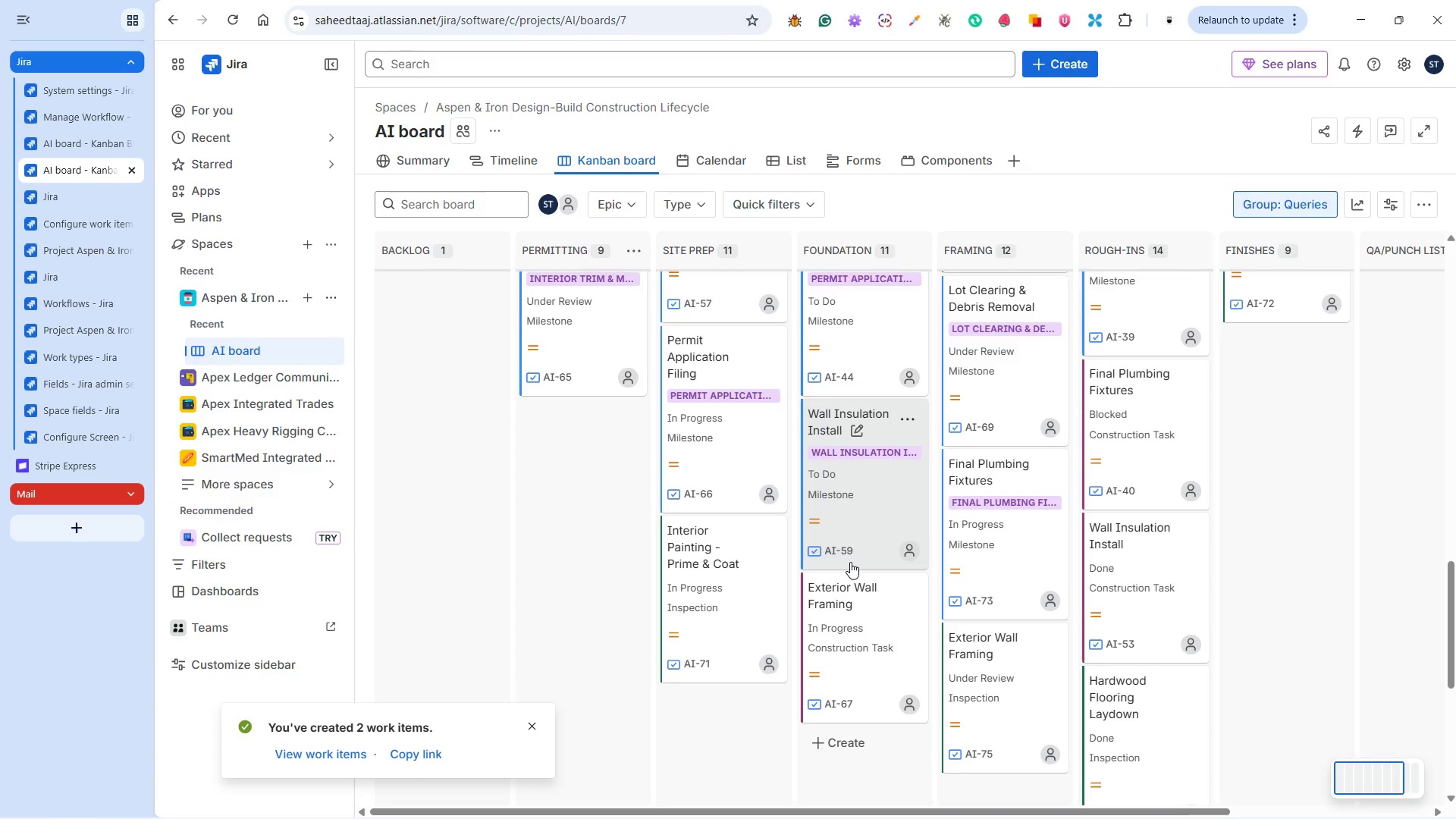 
wait(11.0)
 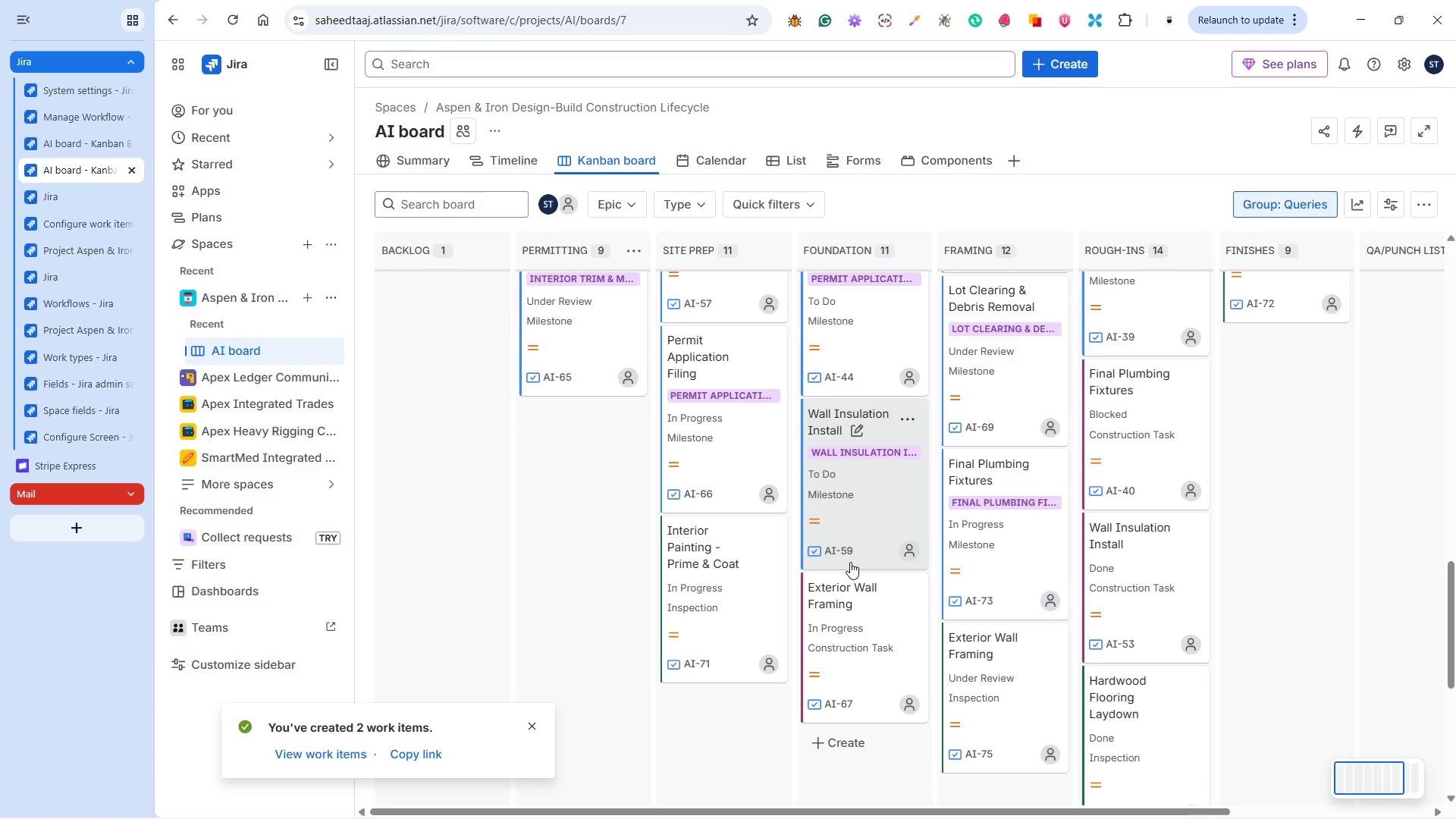 
left_click([504, 158])
 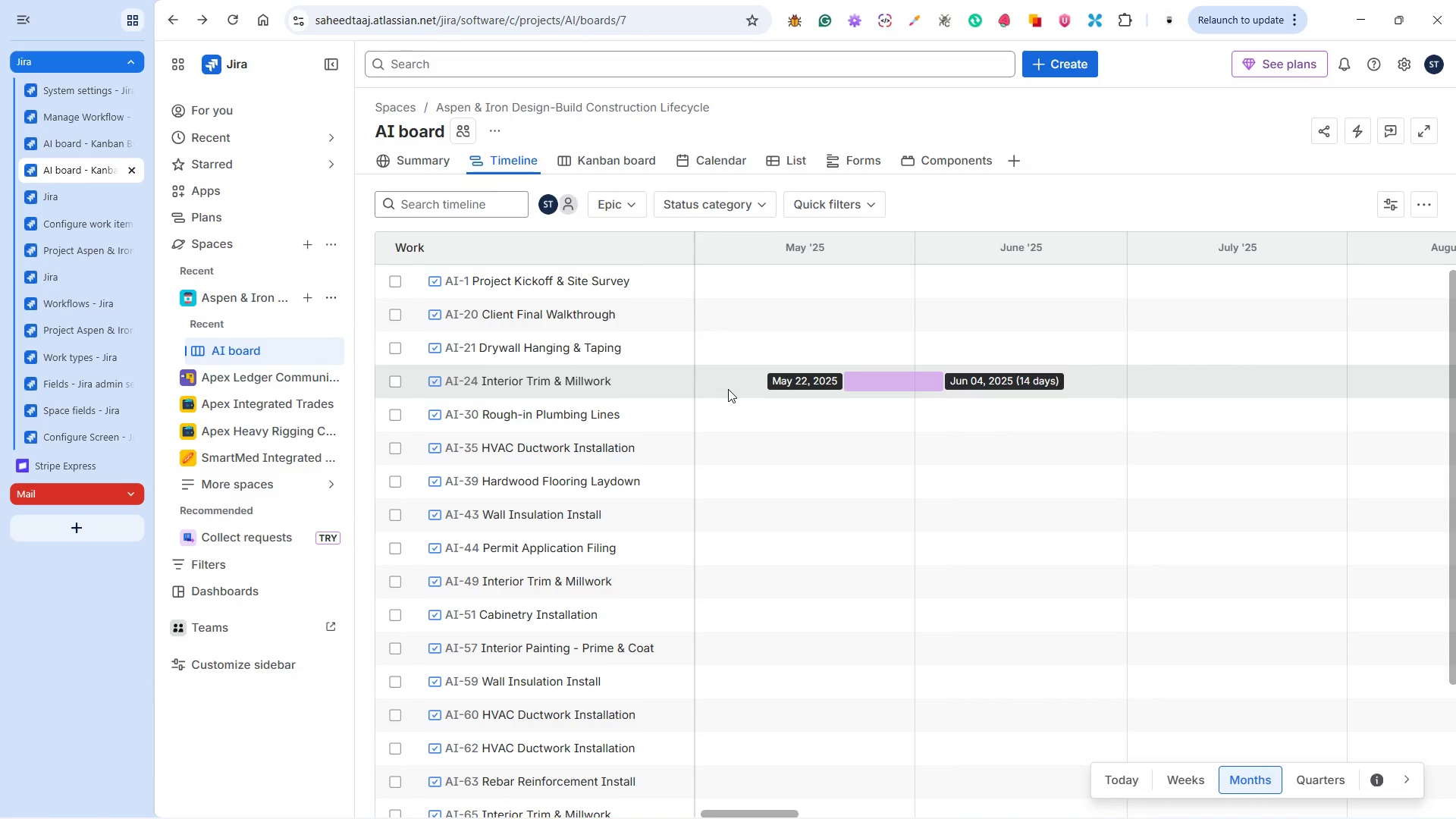 
wait(20.56)
 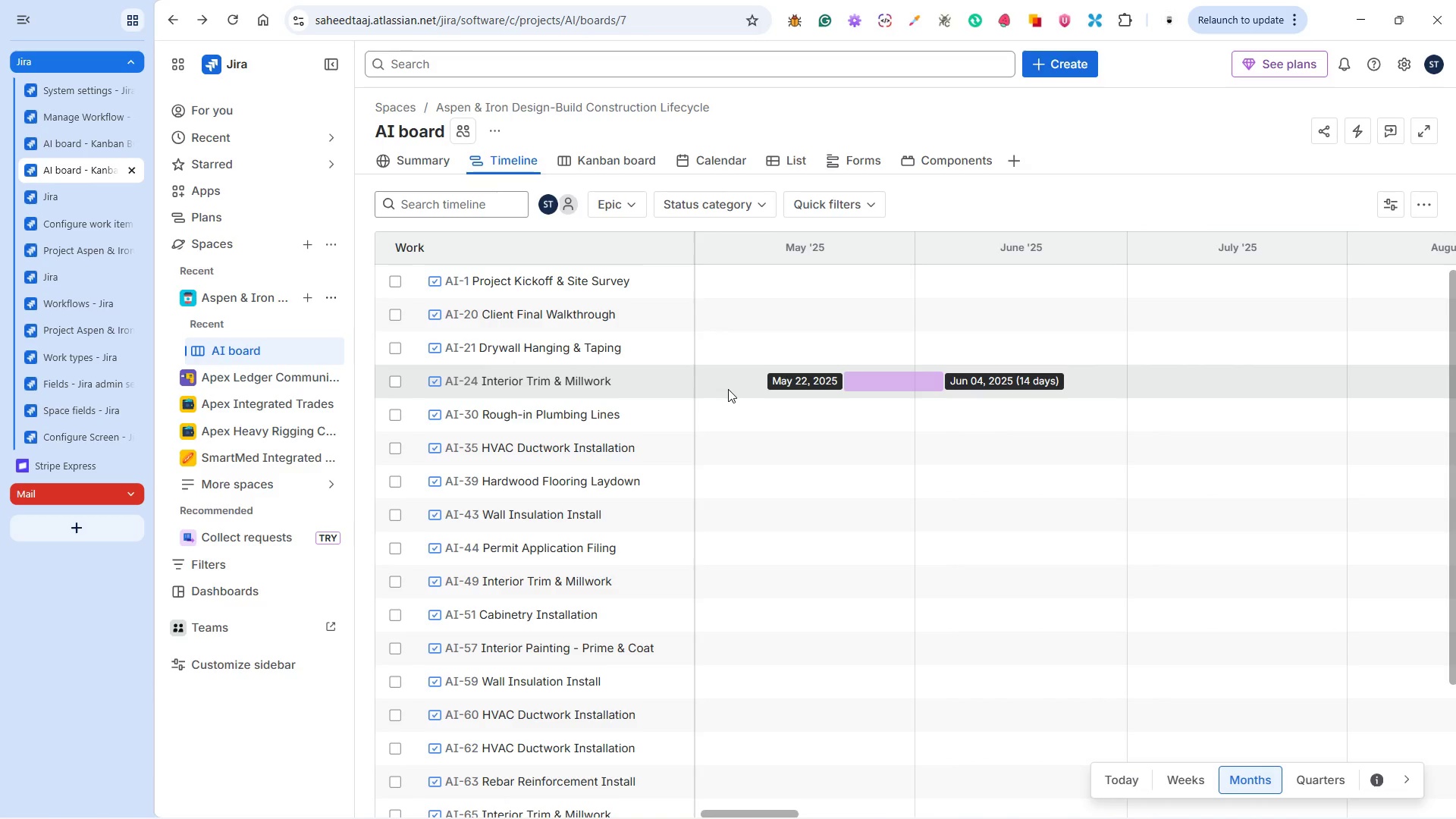 
left_click([516, 173])
 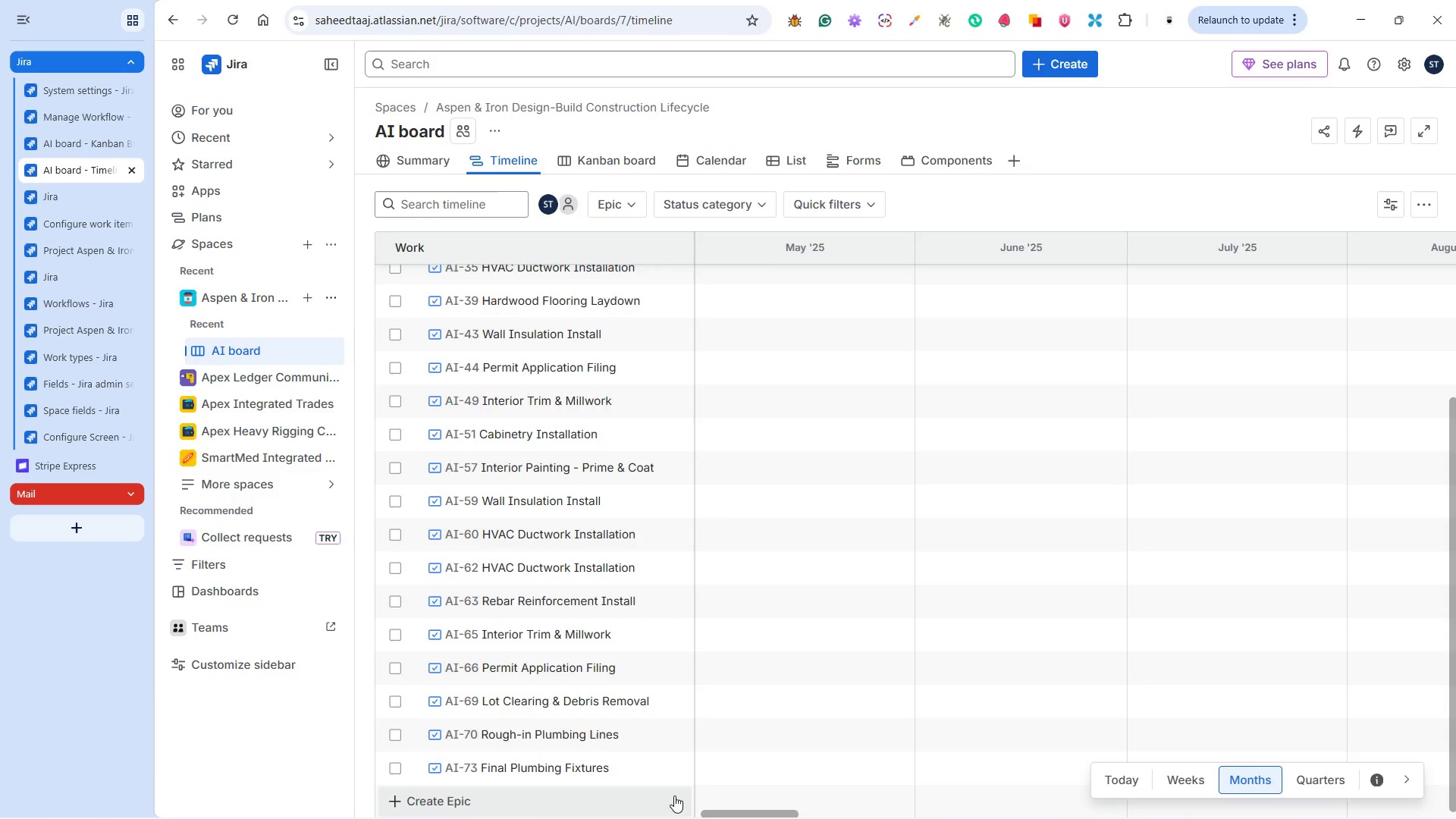 
wait(18.97)
 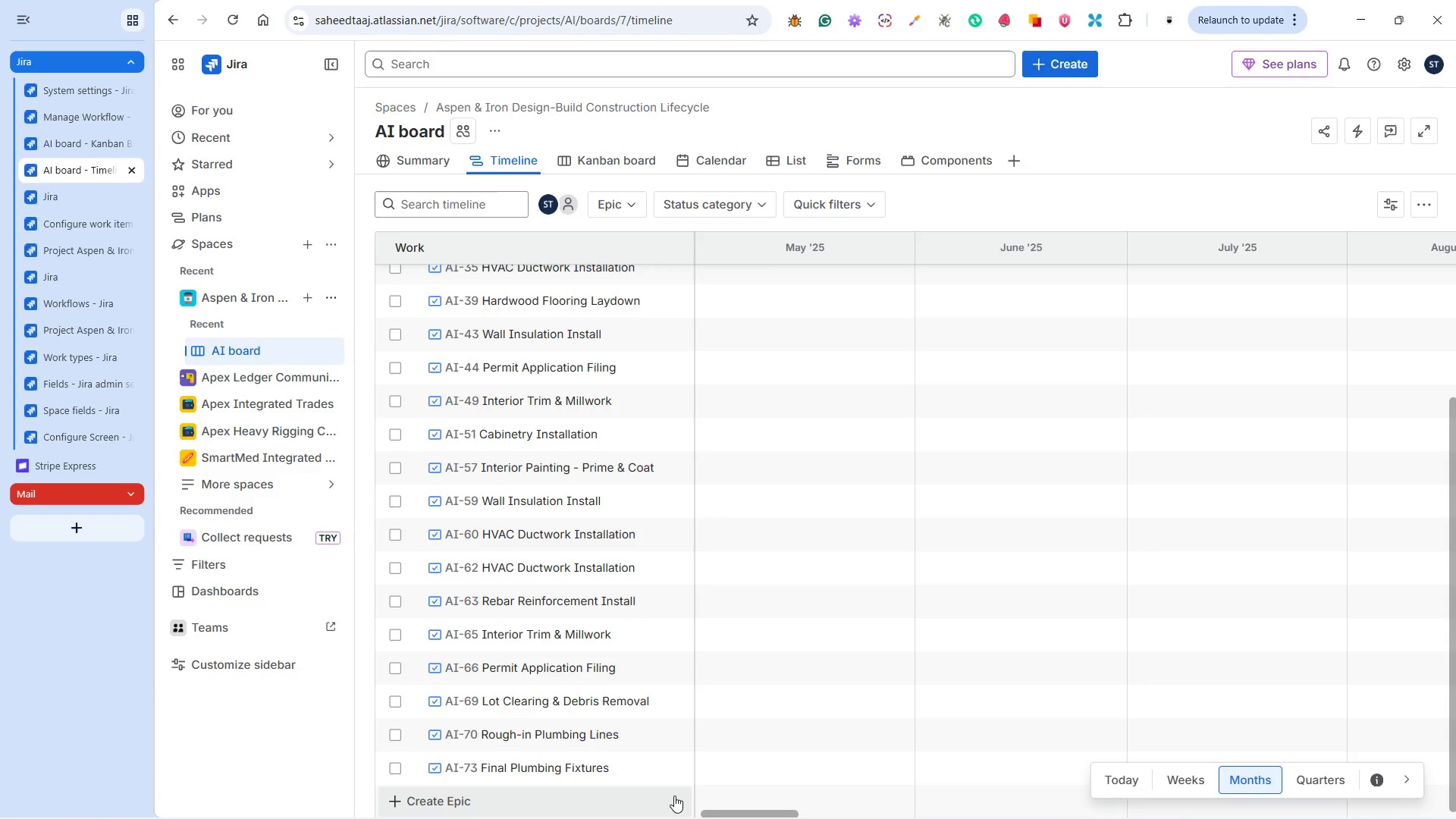 
left_click([617, 203])
 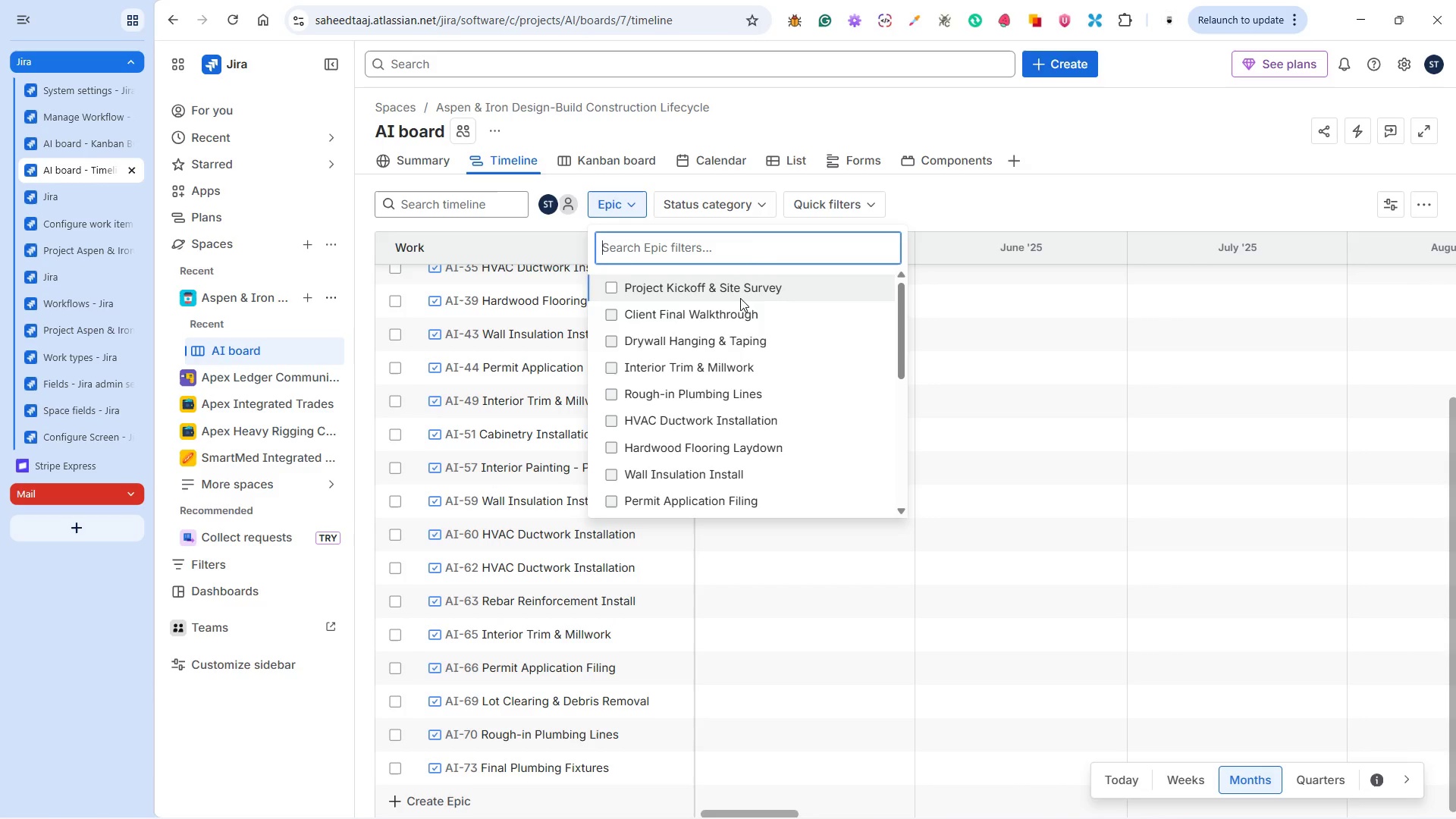 
scroll: coordinate [772, 388], scroll_direction: down, amount: 9.0
 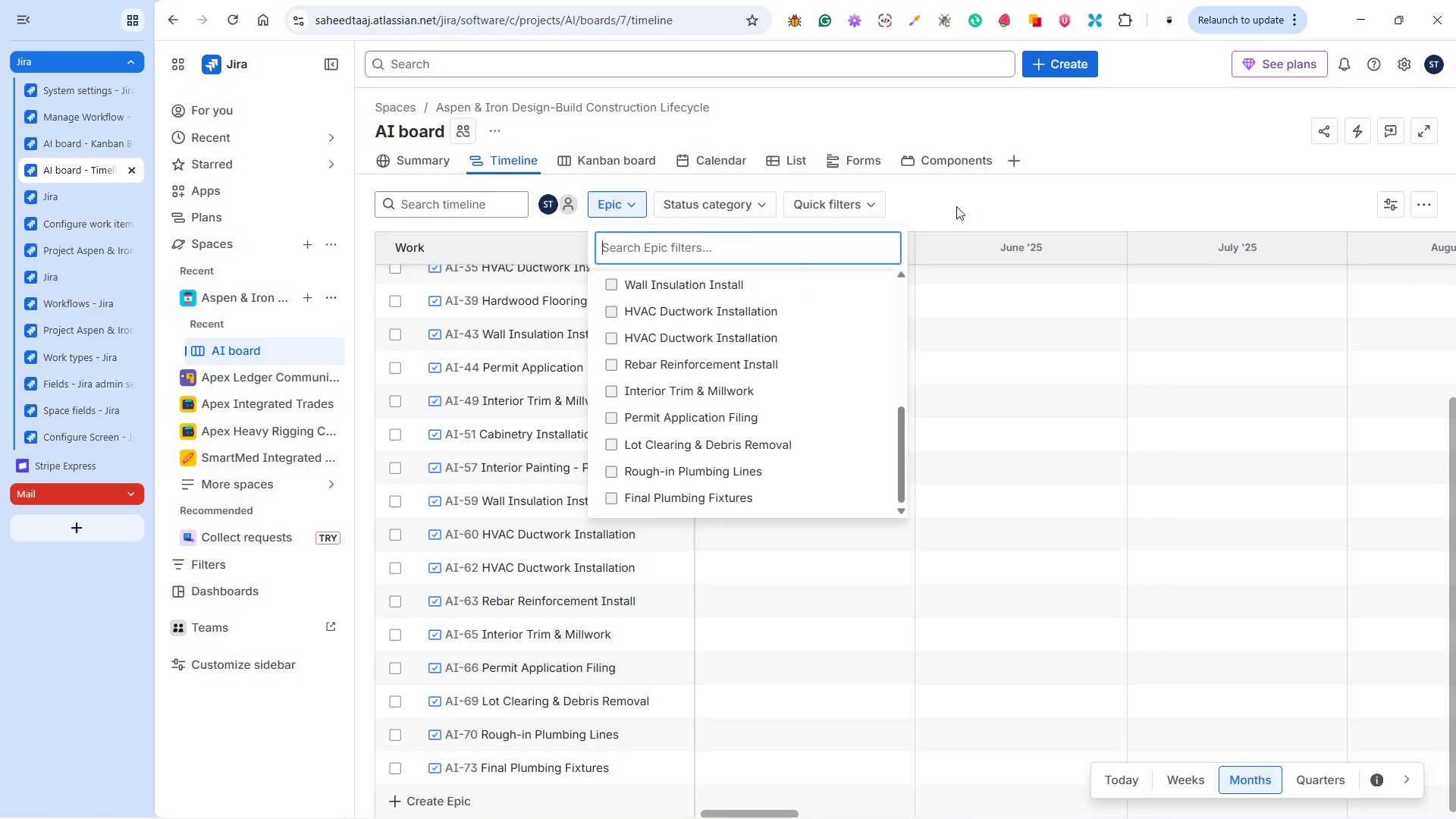 
left_click([960, 200])
 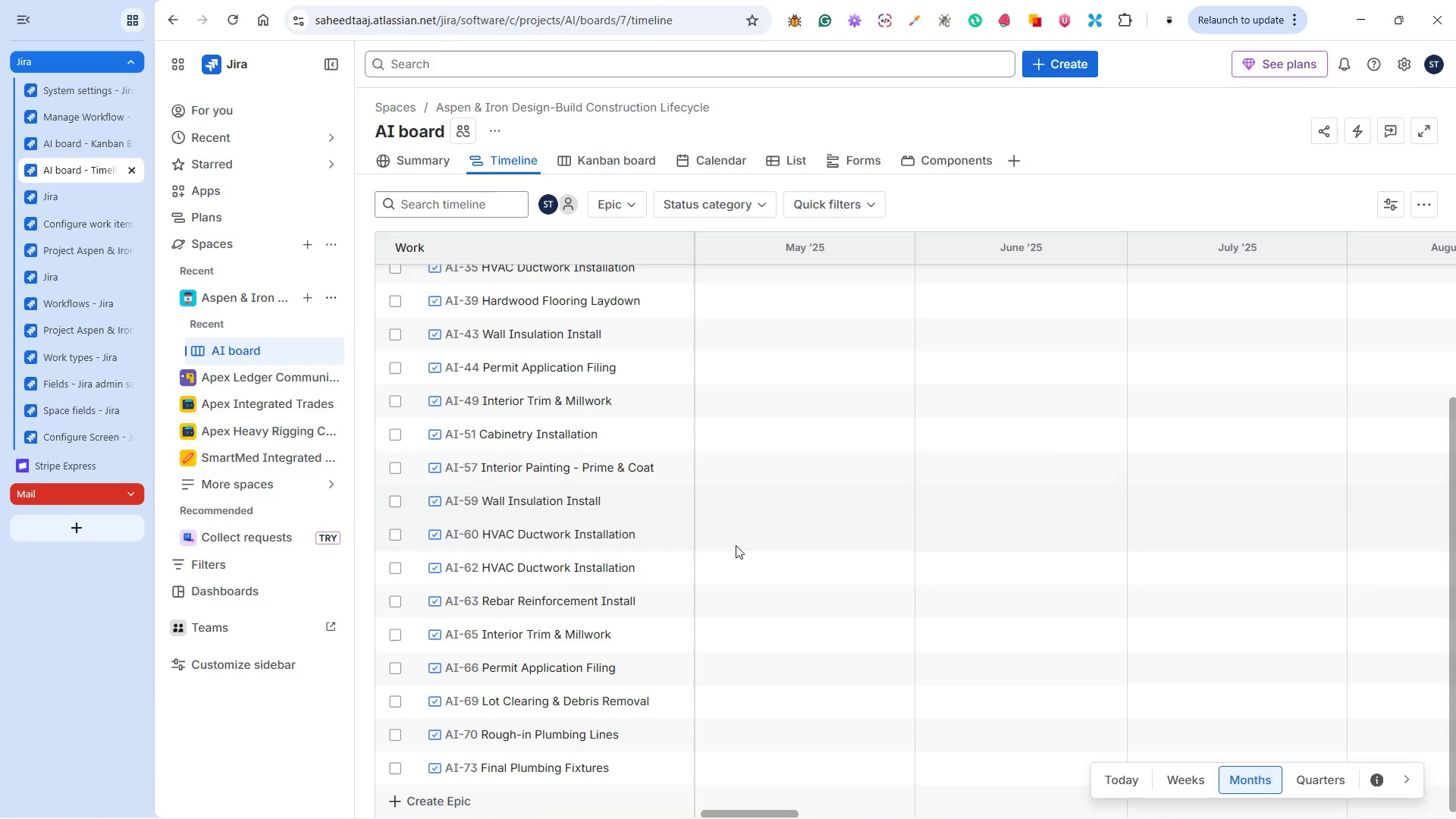 
scroll: coordinate [803, 563], scroll_direction: down, amount: 4.0
 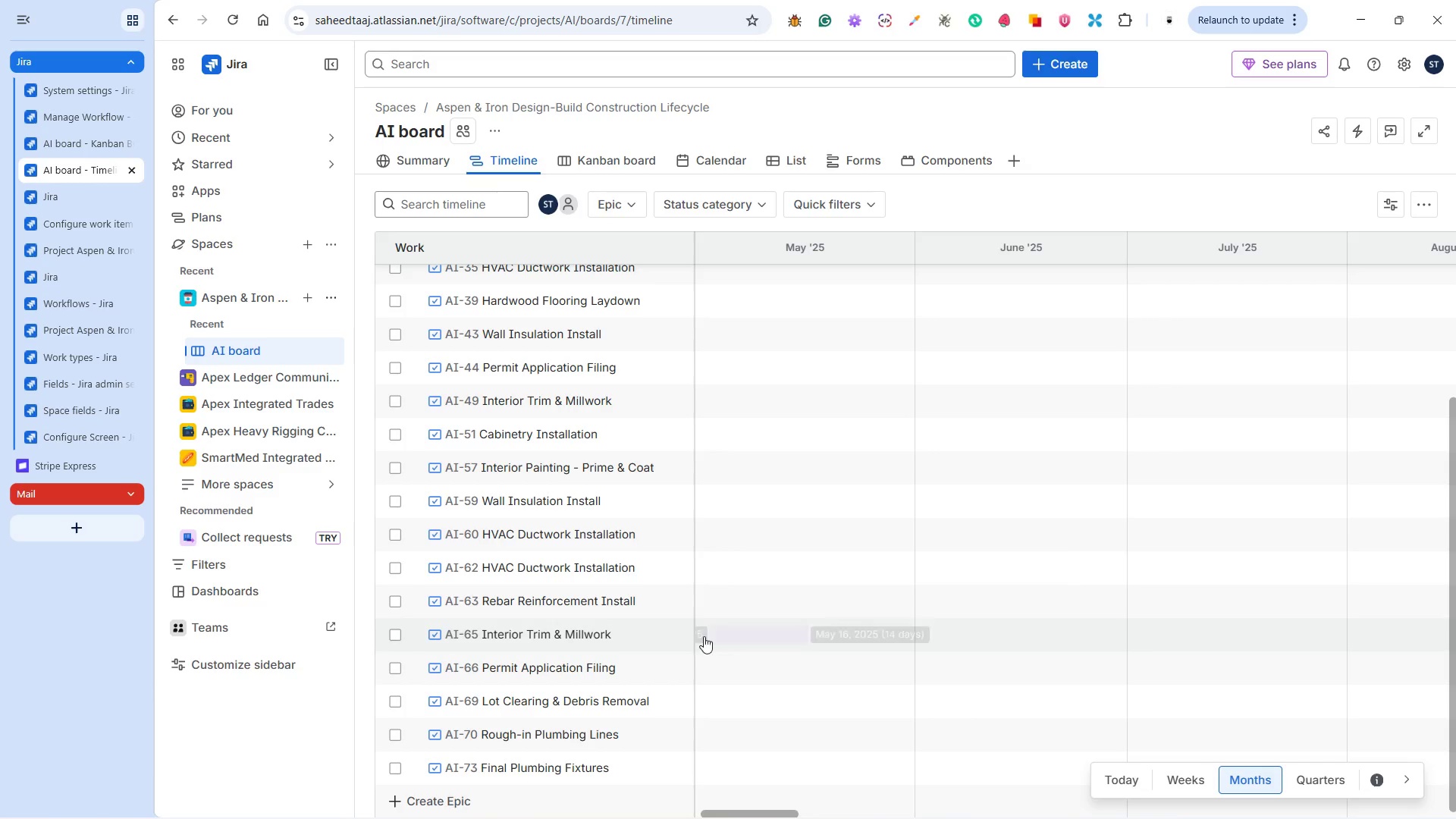 
scroll: coordinate [602, 540], scroll_direction: up, amount: 16.0
 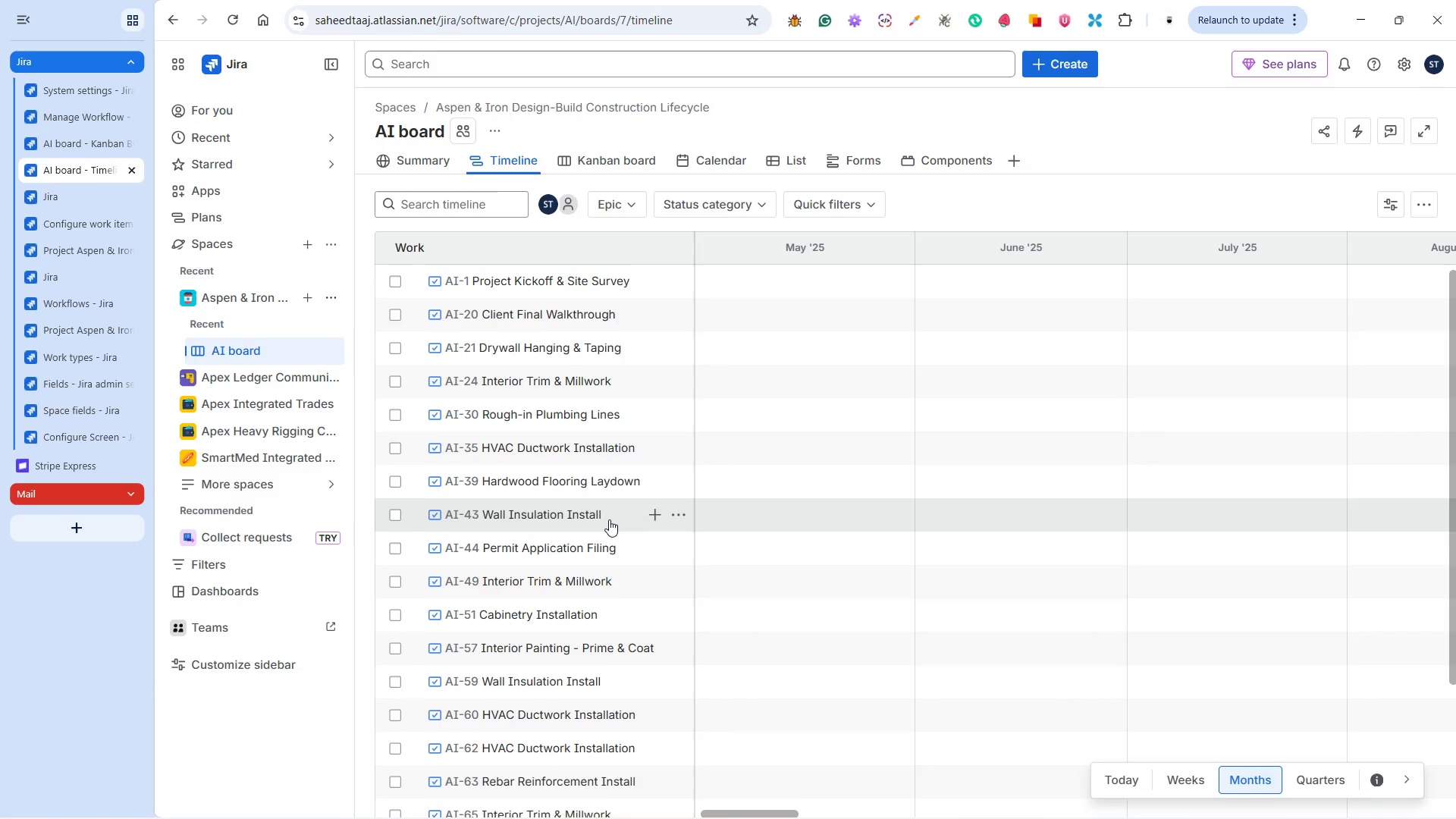 
scroll: coordinate [610, 524], scroll_direction: down, amount: 17.0
 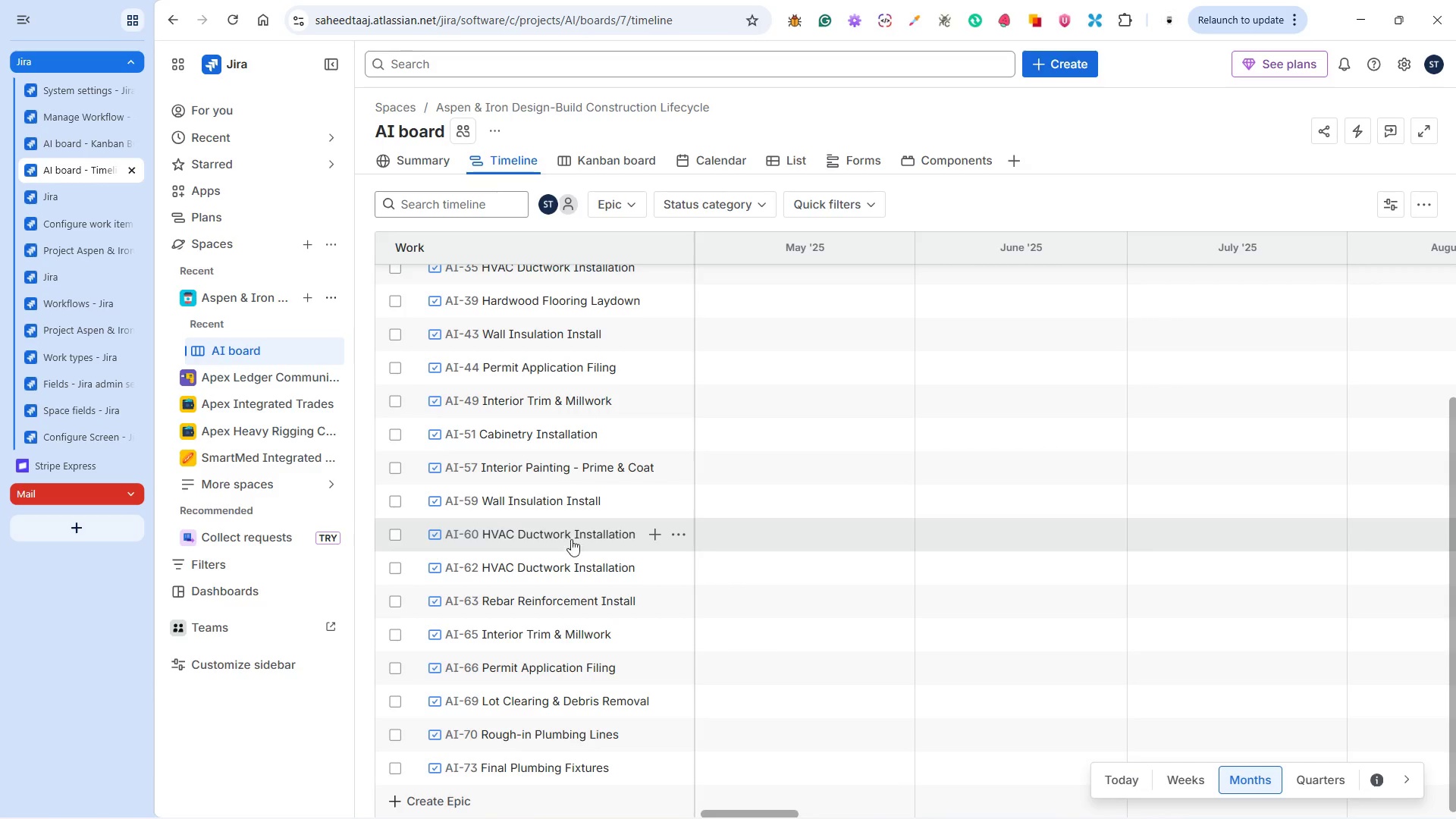 
wait(9.86)
 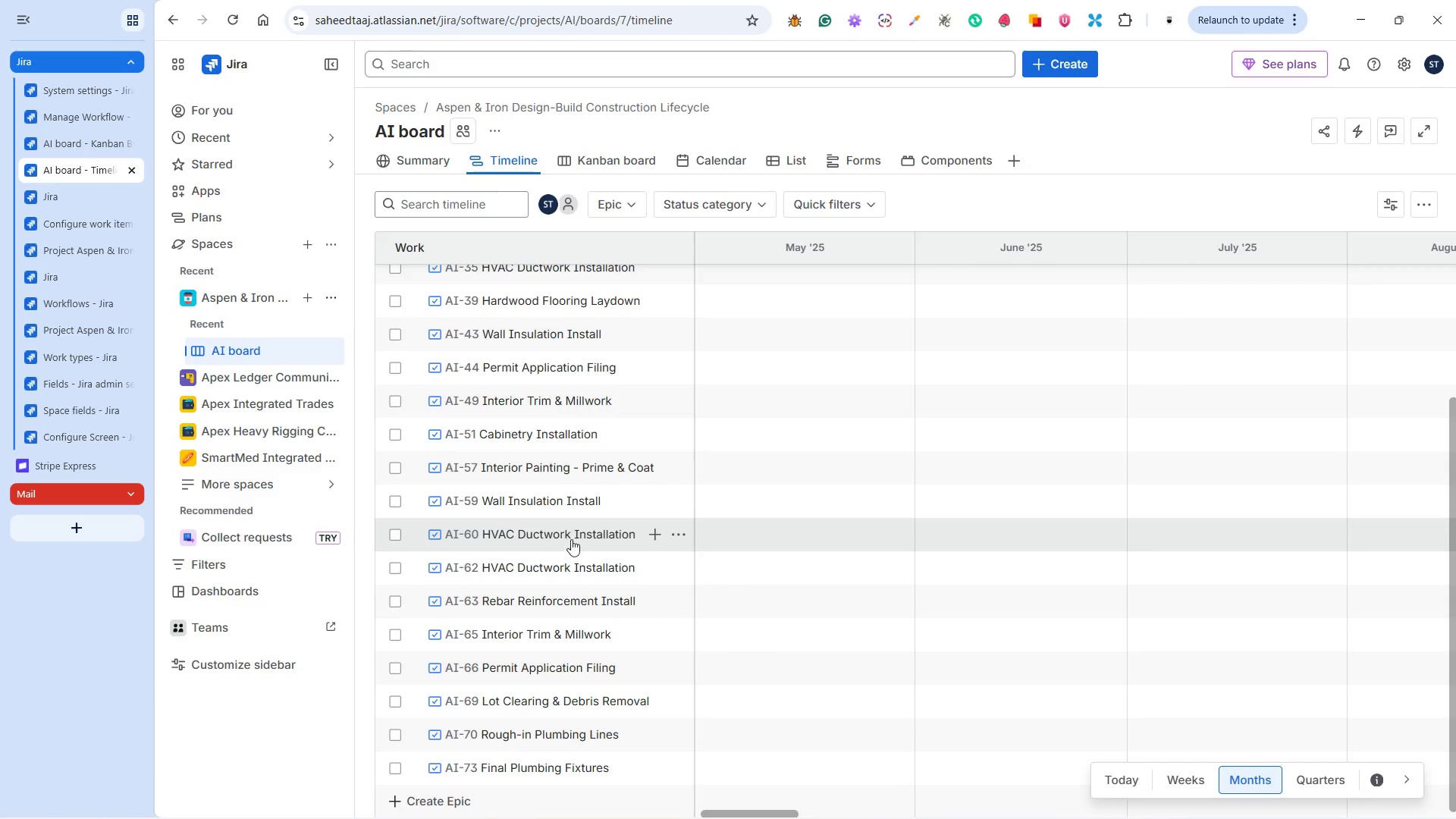 
left_click([84, 142])
 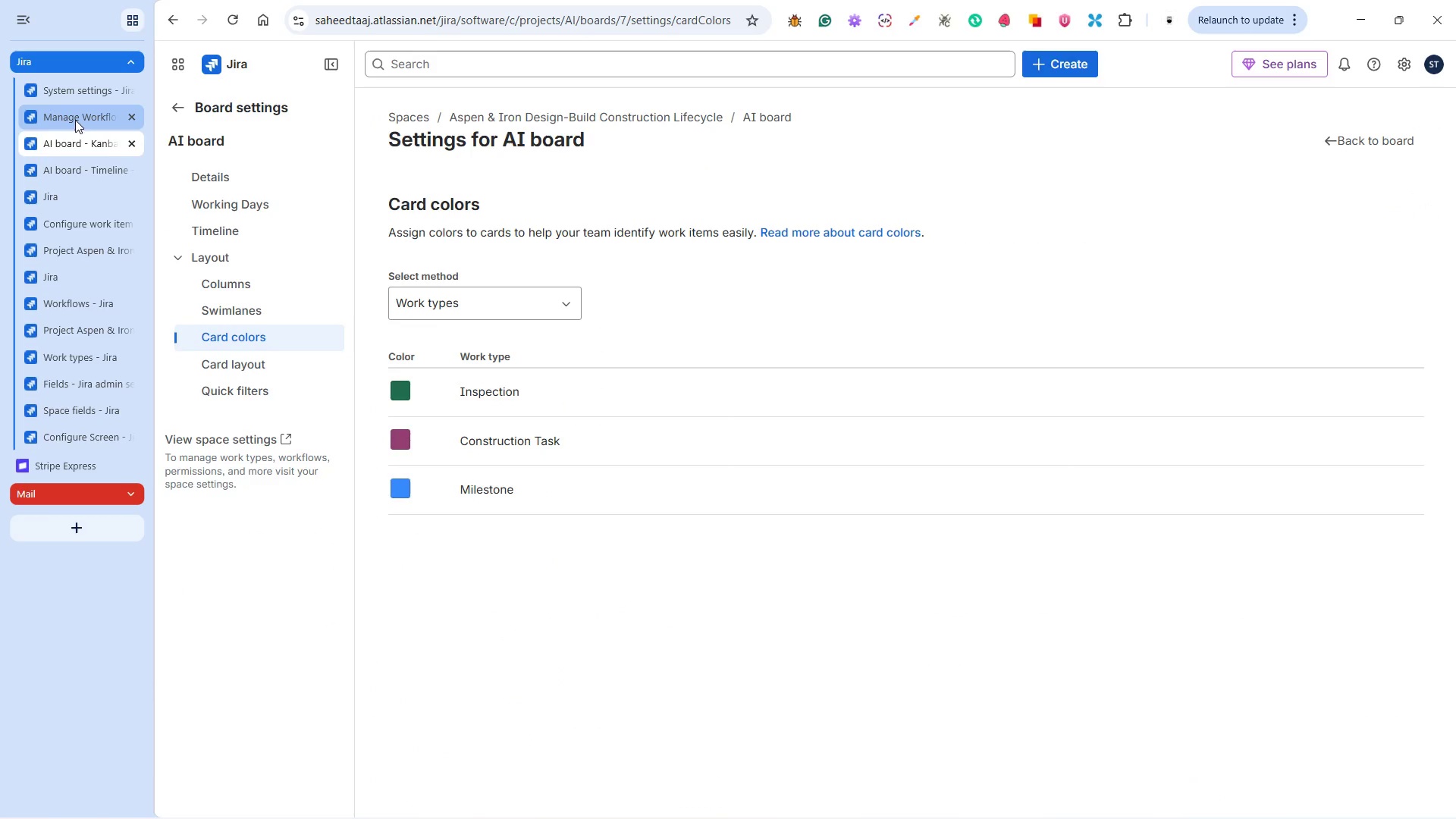 
left_click([75, 120])
 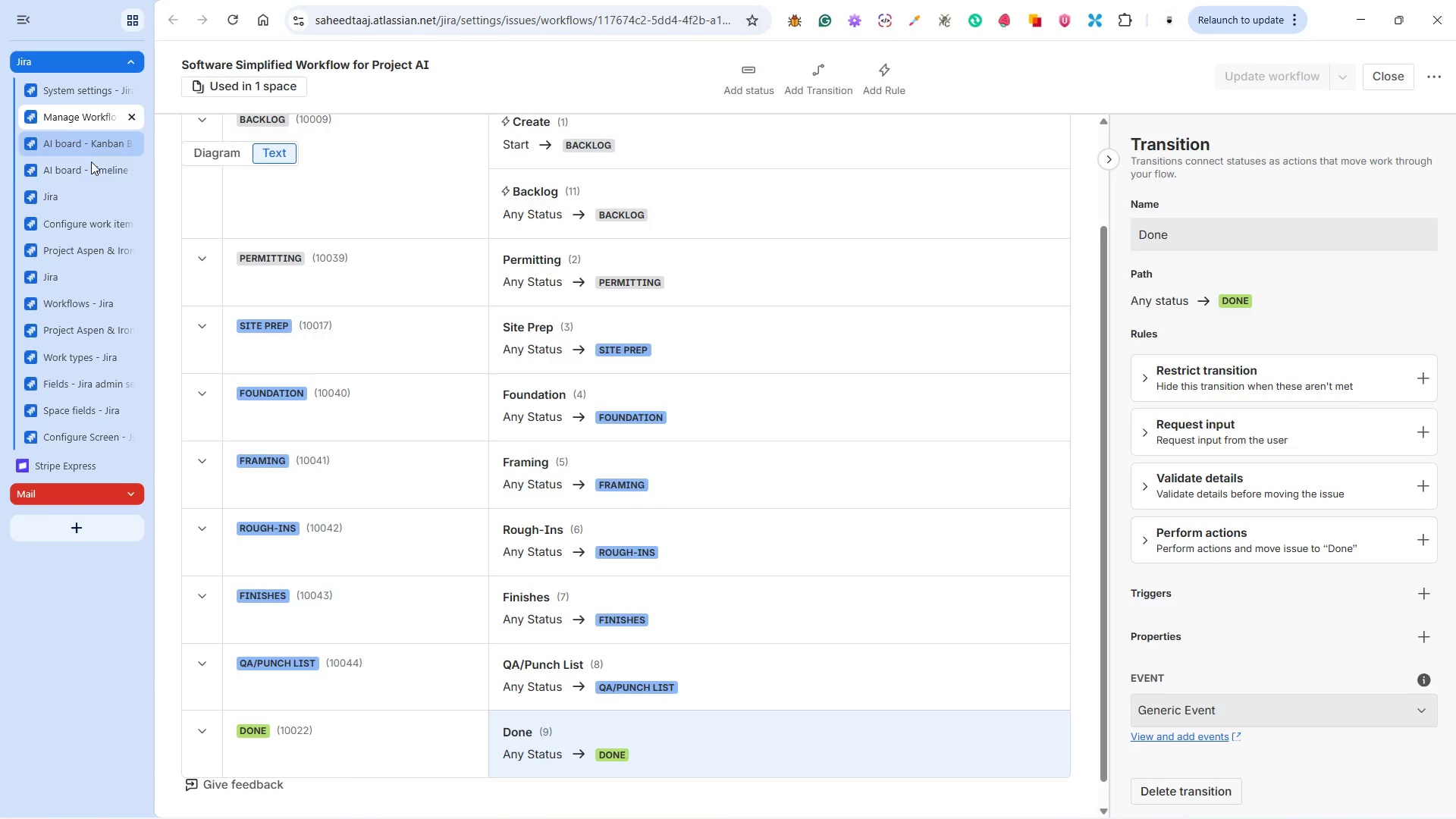 
left_click([80, 196])
 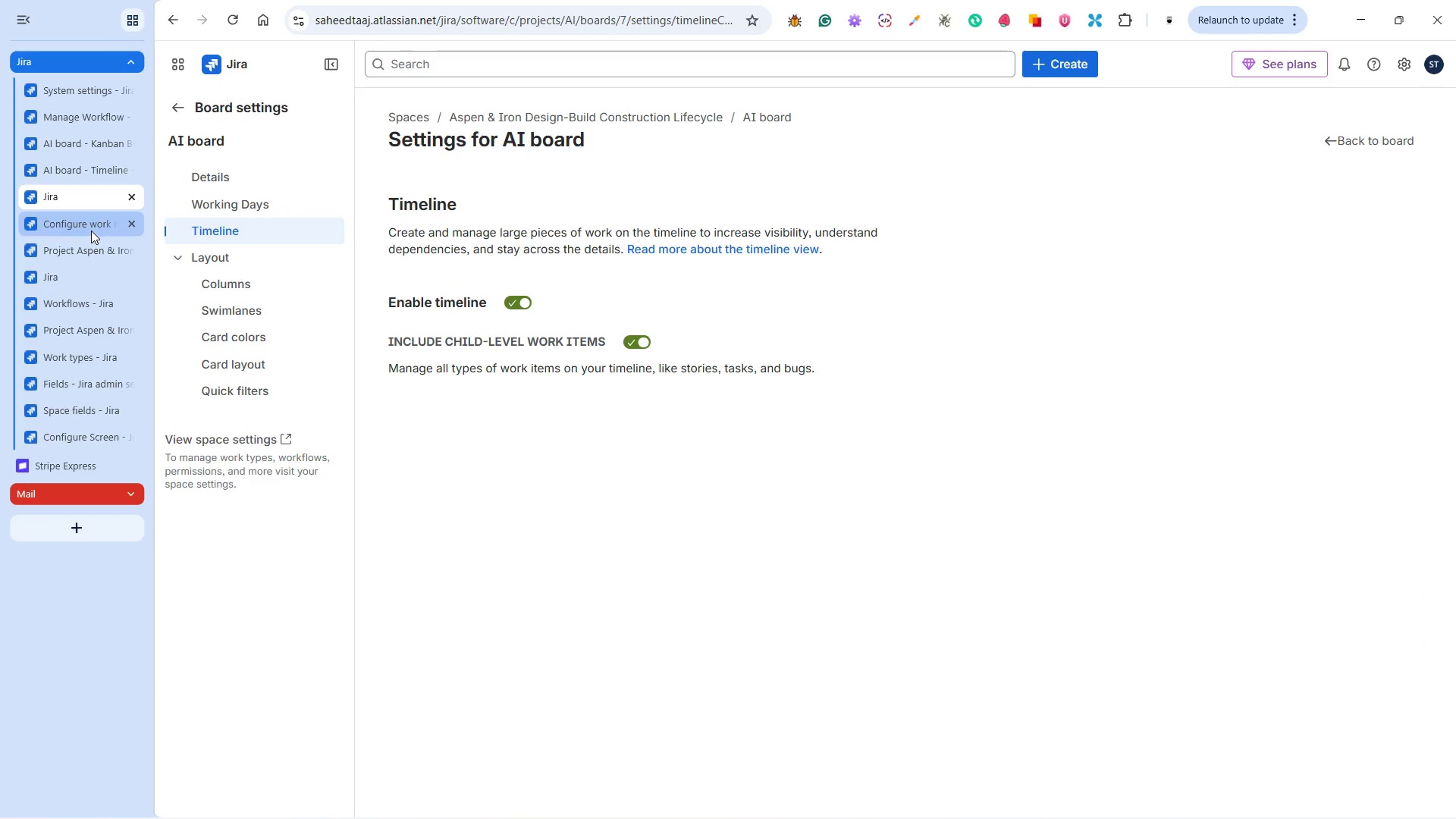 
left_click([91, 231])
 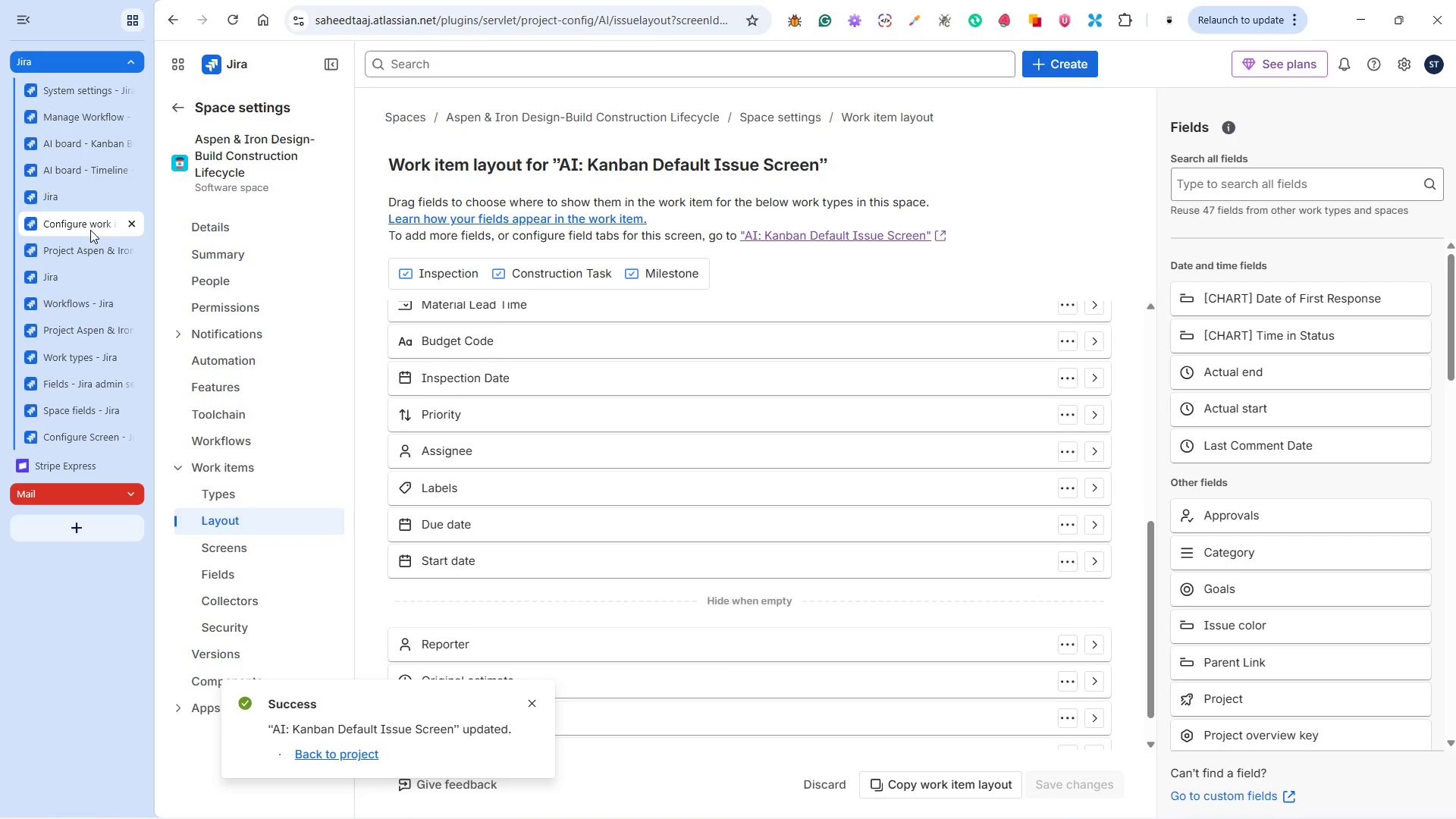 
left_click([94, 252])
 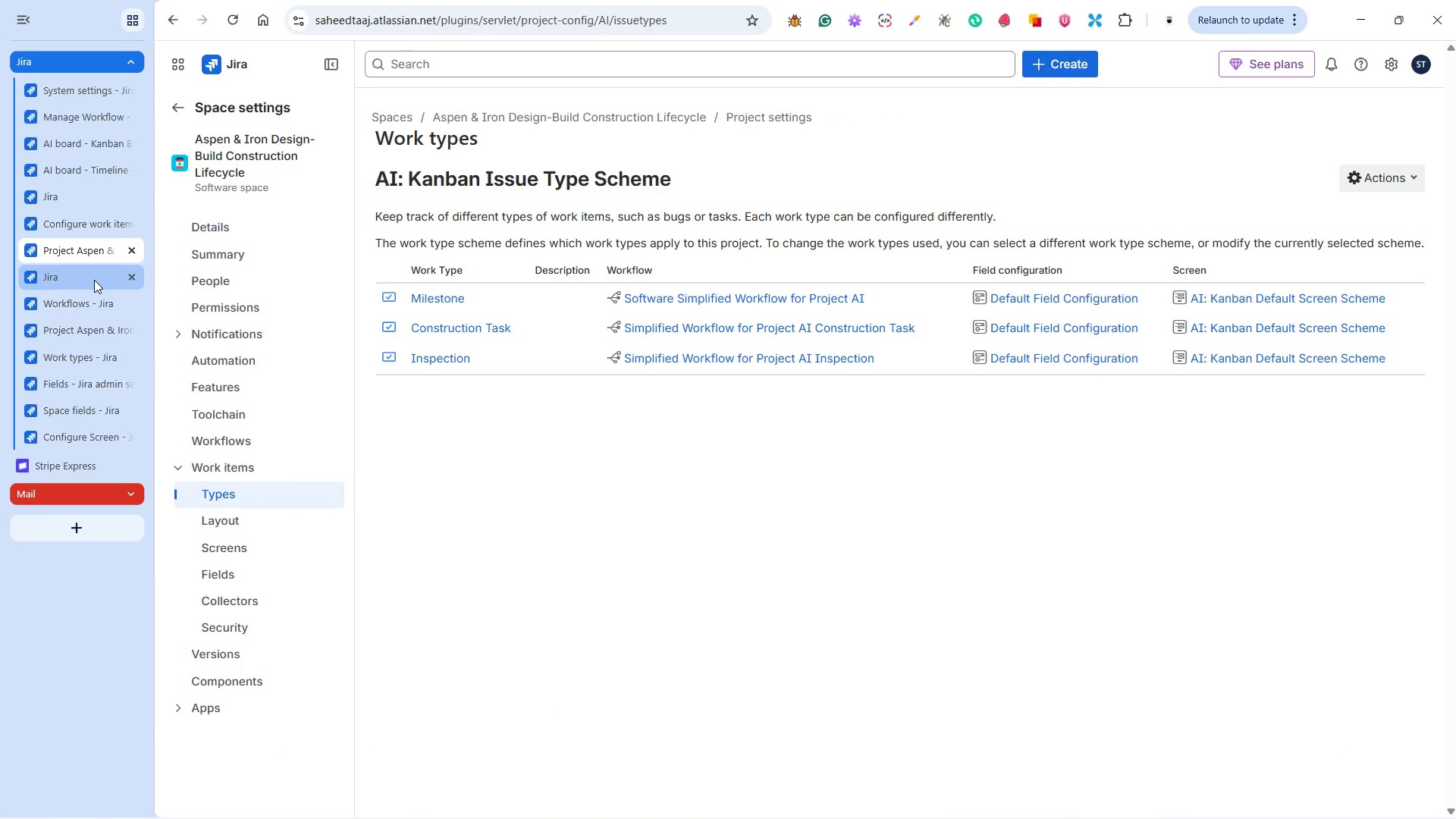 
left_click([94, 280])
 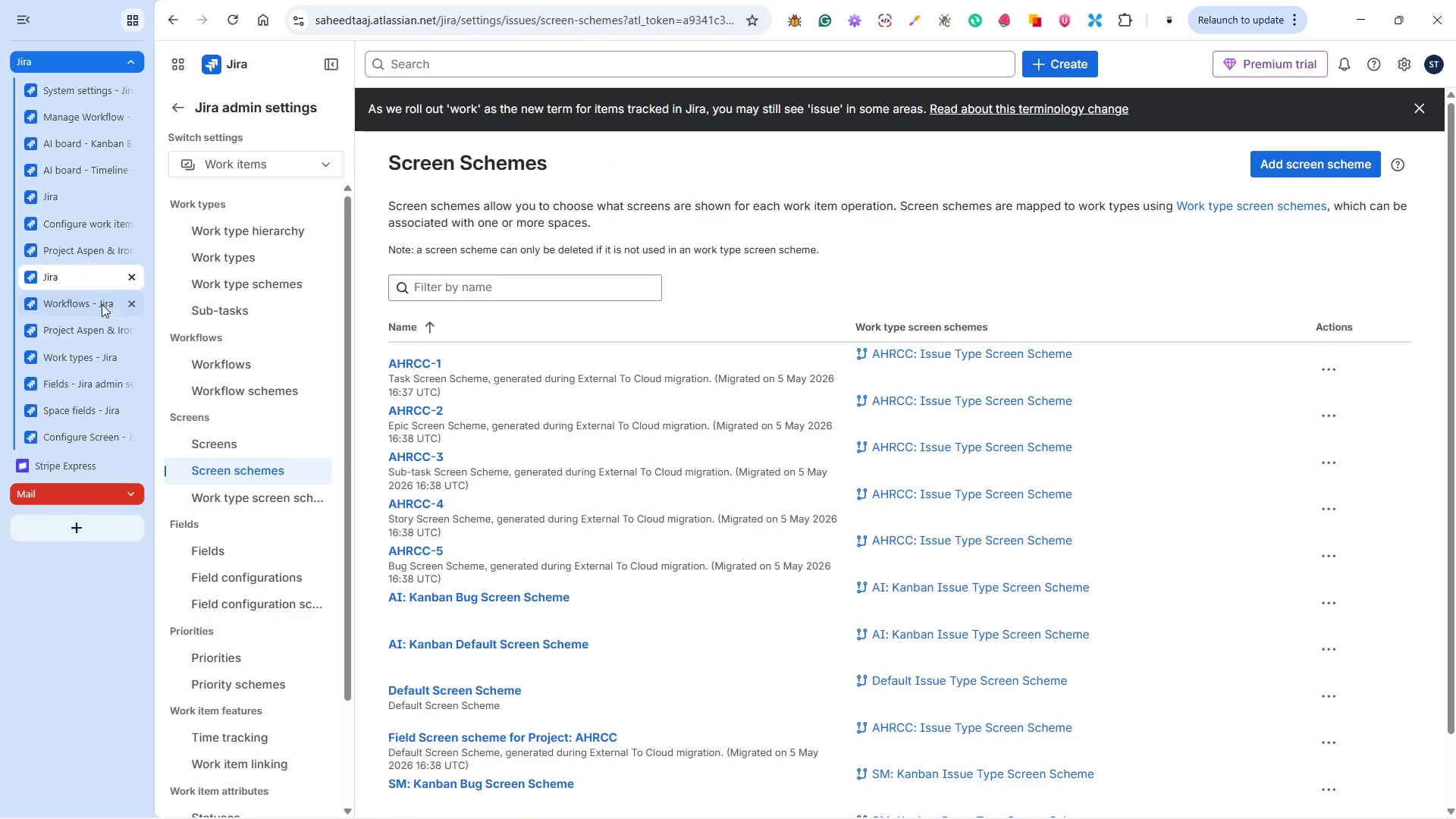 
left_click([99, 308])
 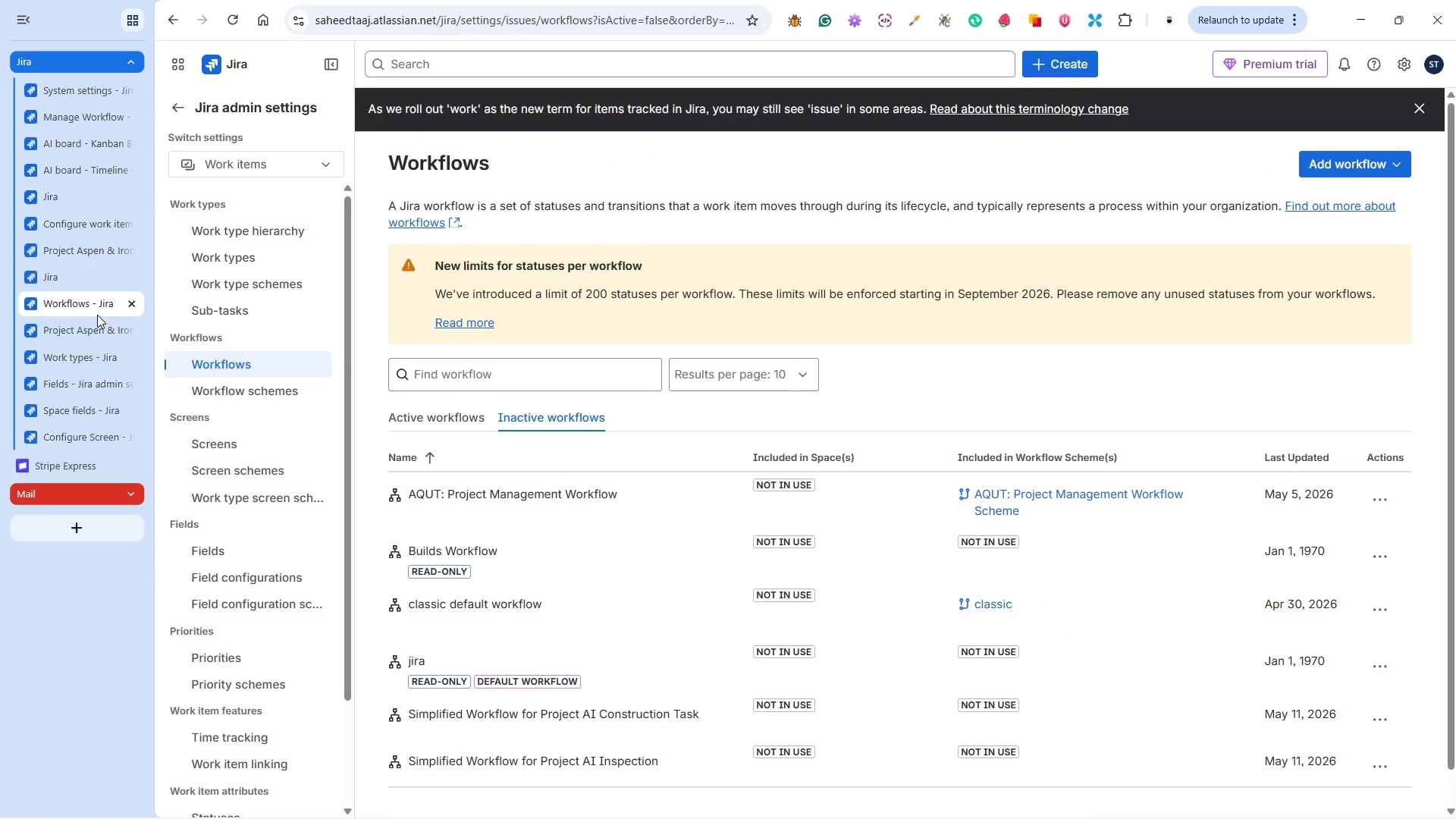 
left_click([95, 334])
 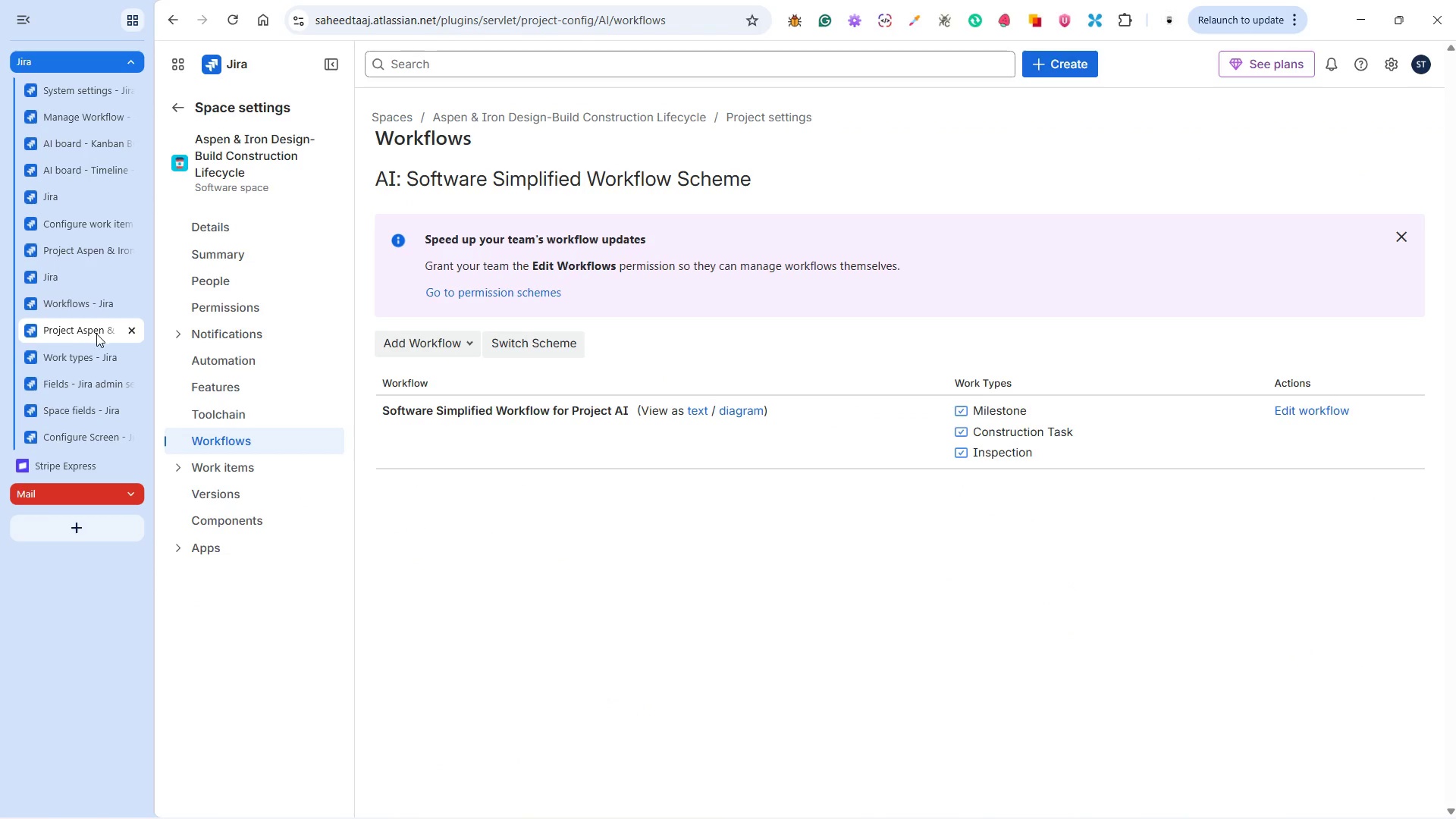 
left_click([93, 362])
 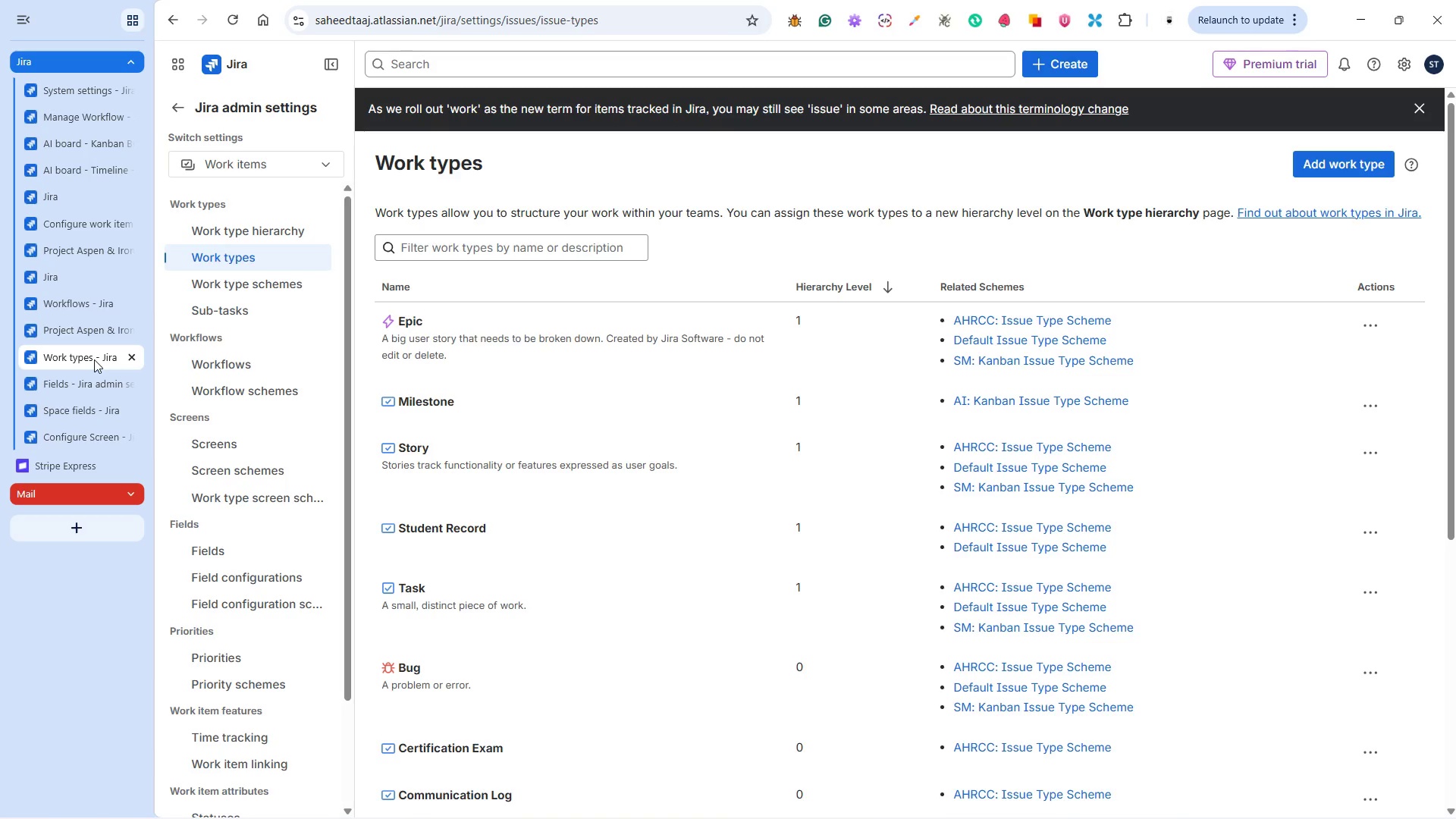 
left_click([92, 379])
 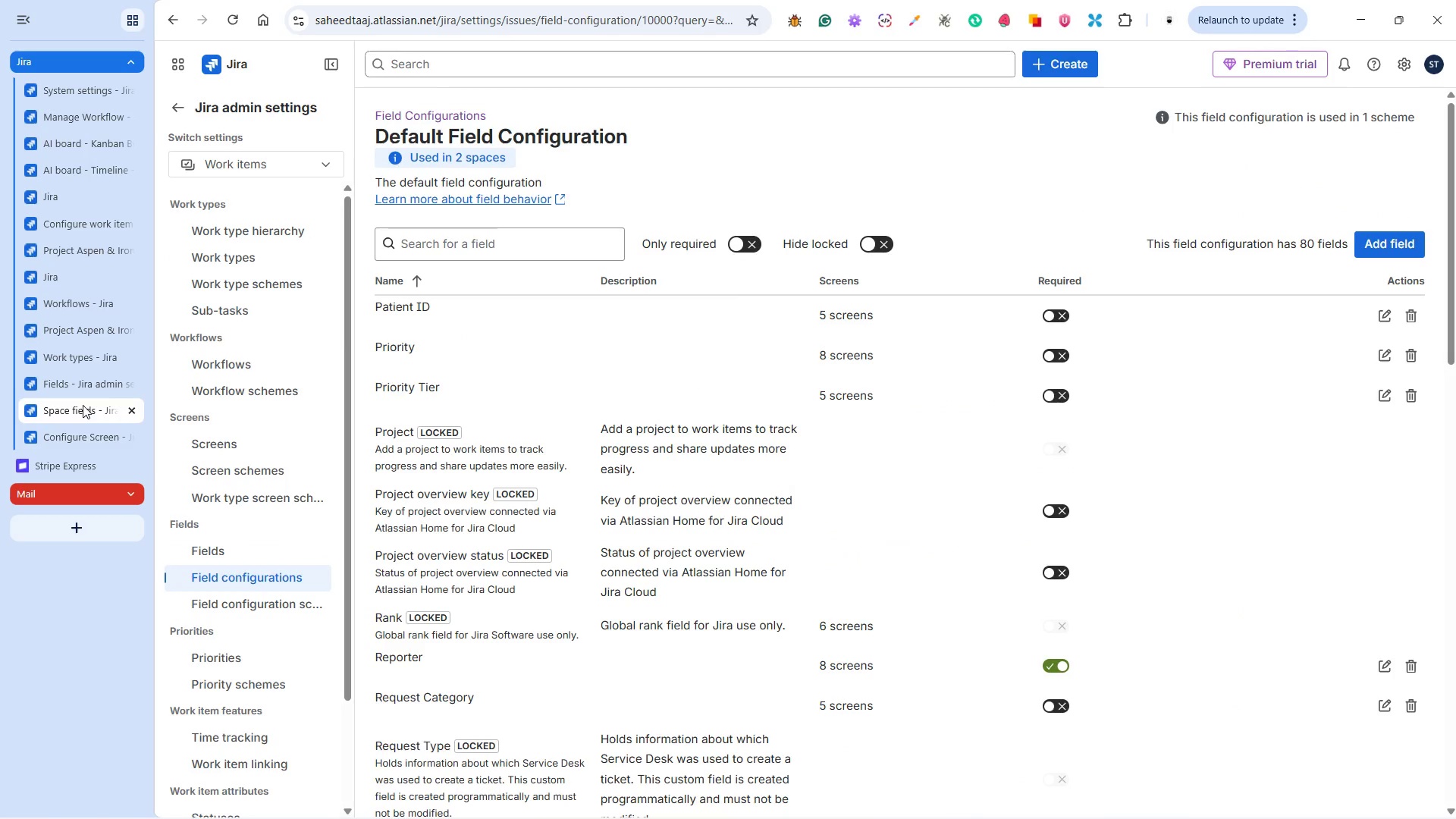 
wait(5.66)
 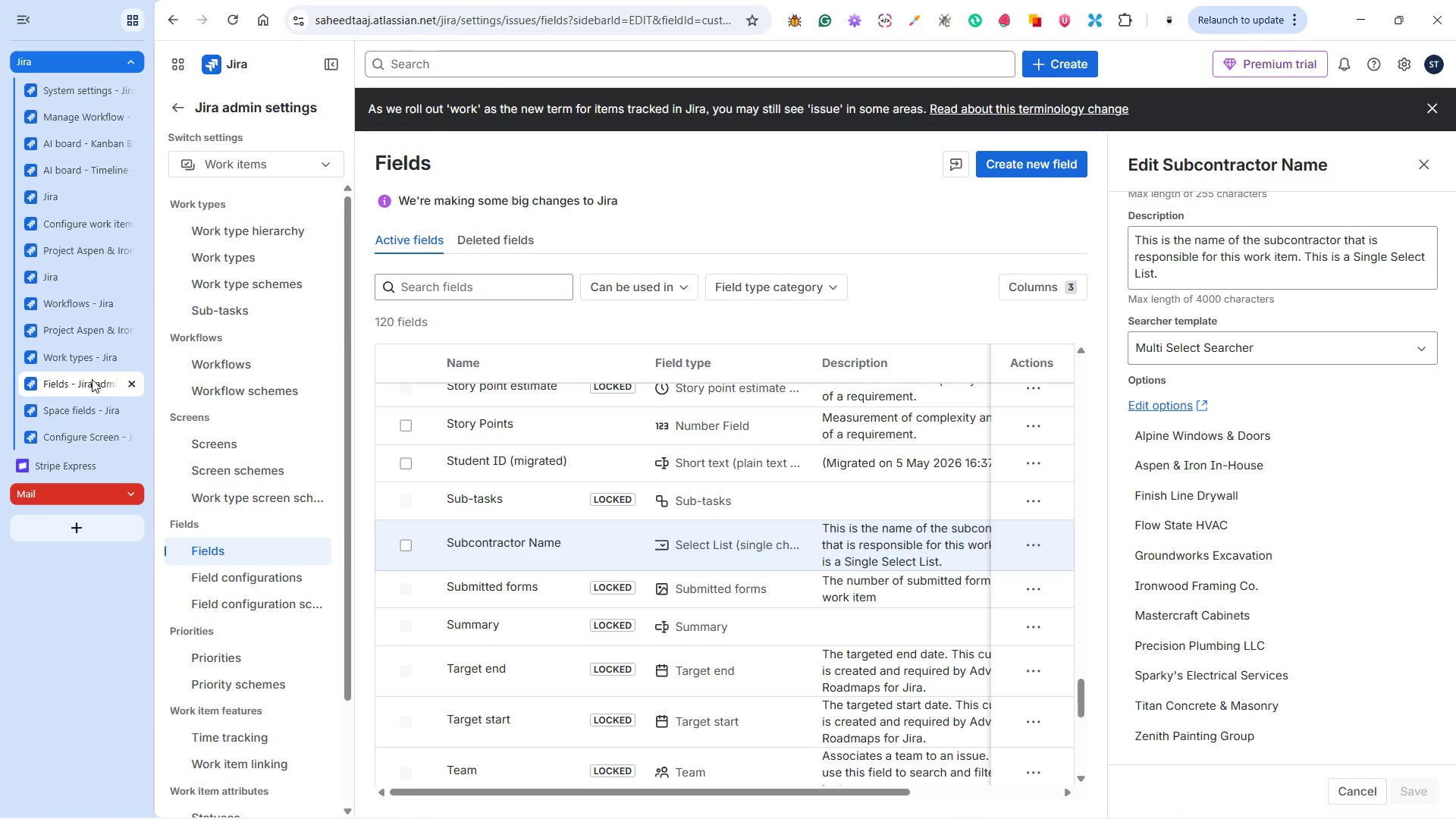 
mouse_move([86, 414])
 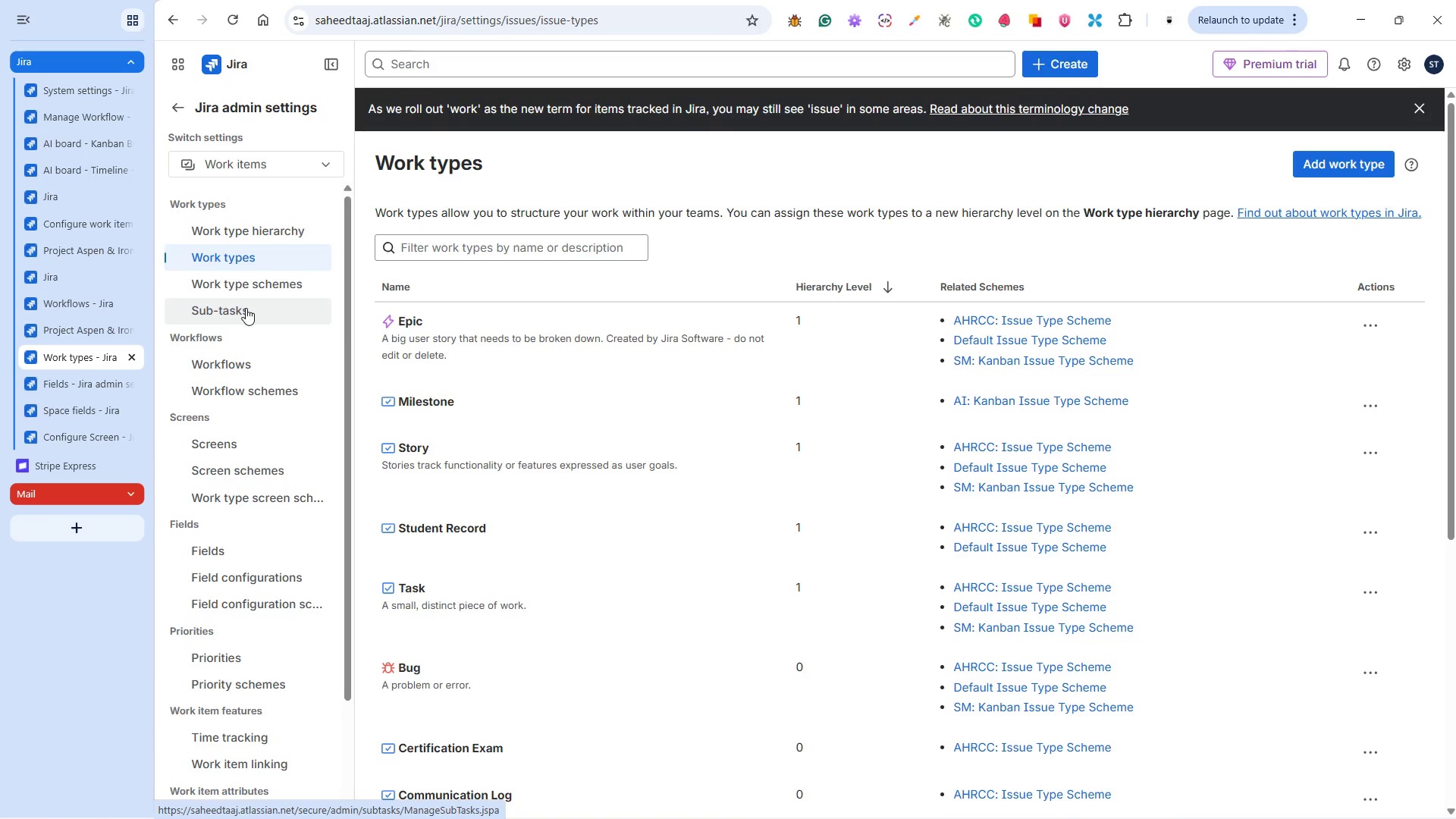 
left_click([261, 230])
 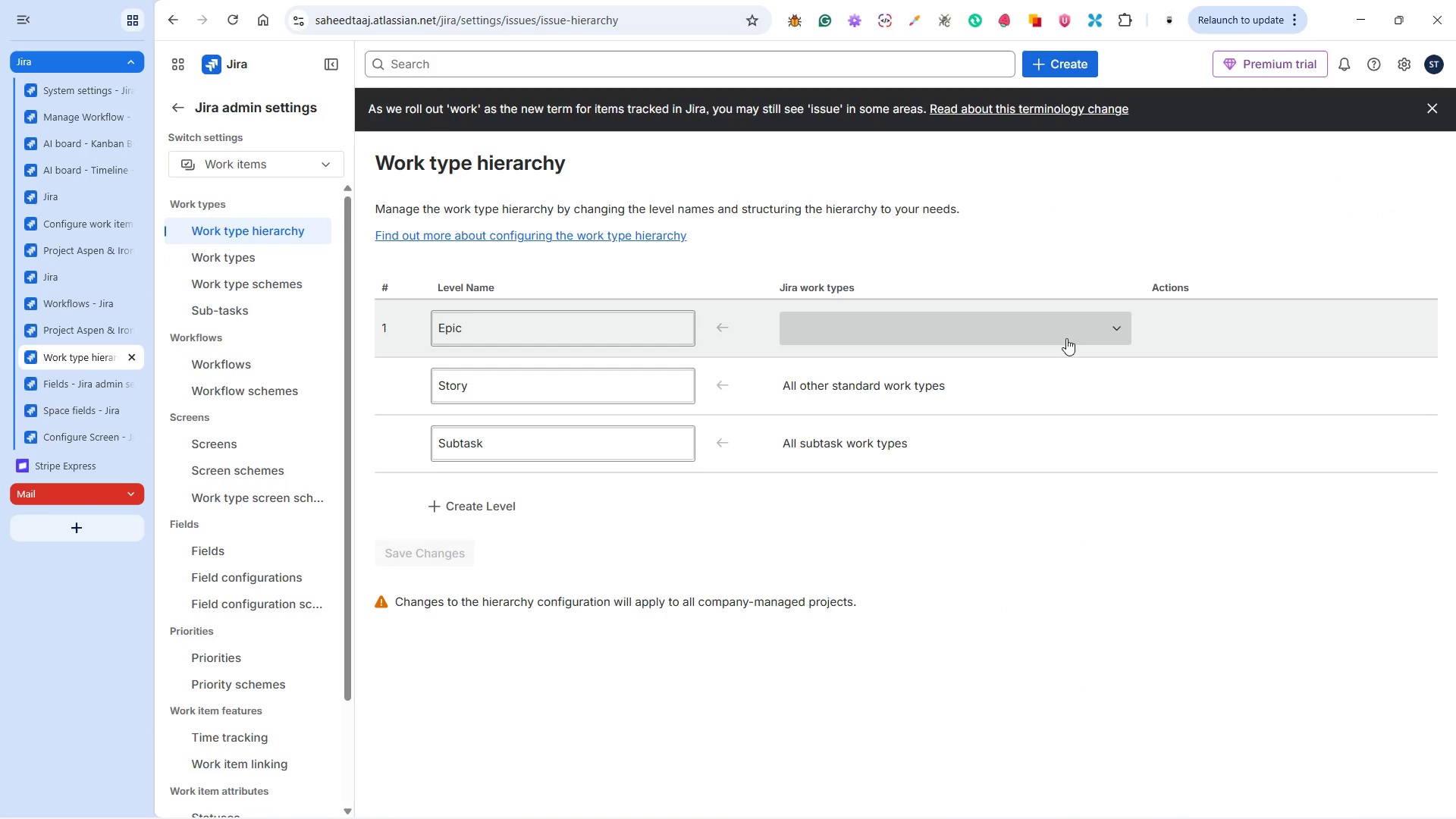 
left_click([1119, 330])
 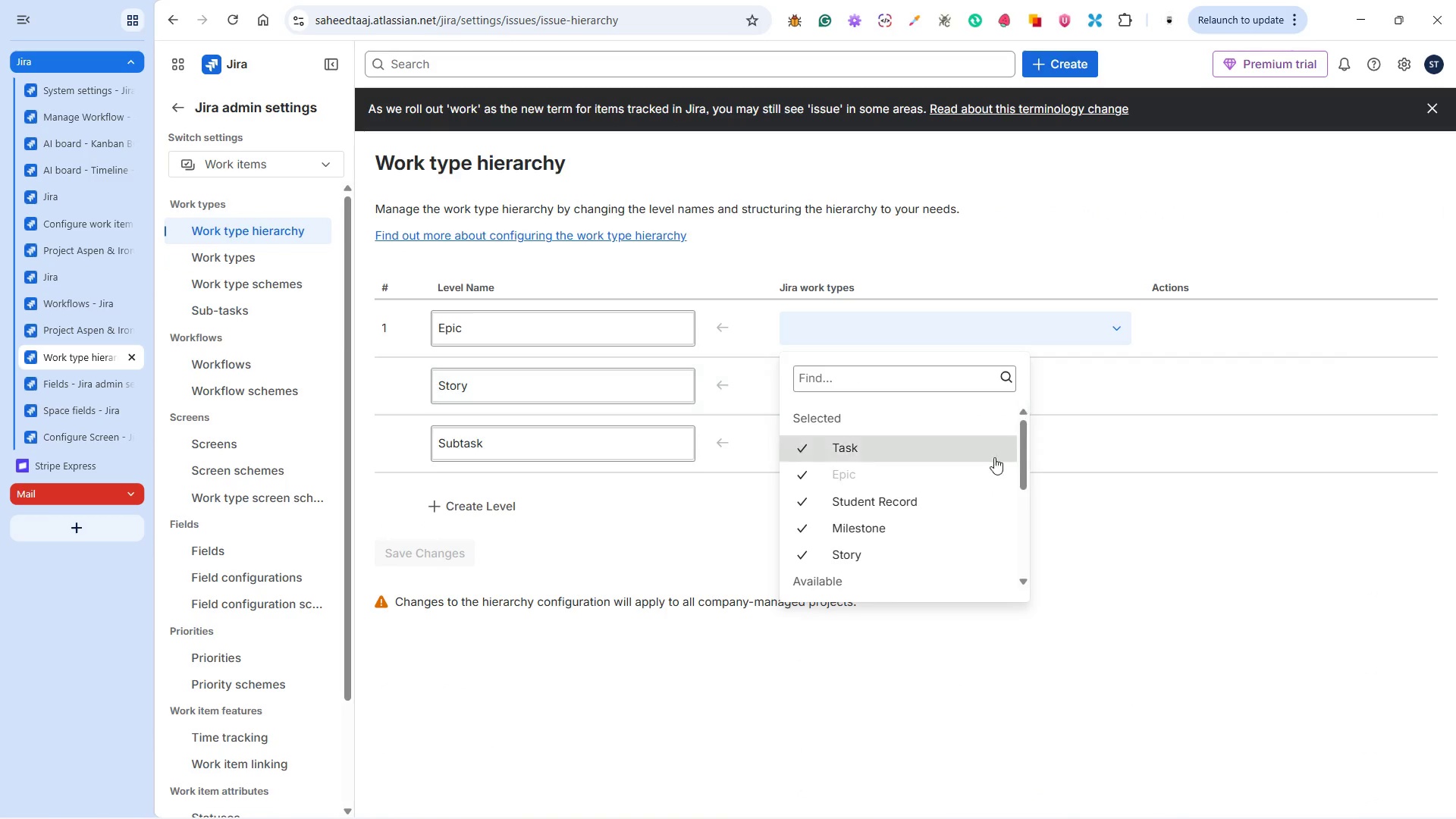 
scroll: coordinate [967, 505], scroll_direction: down, amount: 1.0
 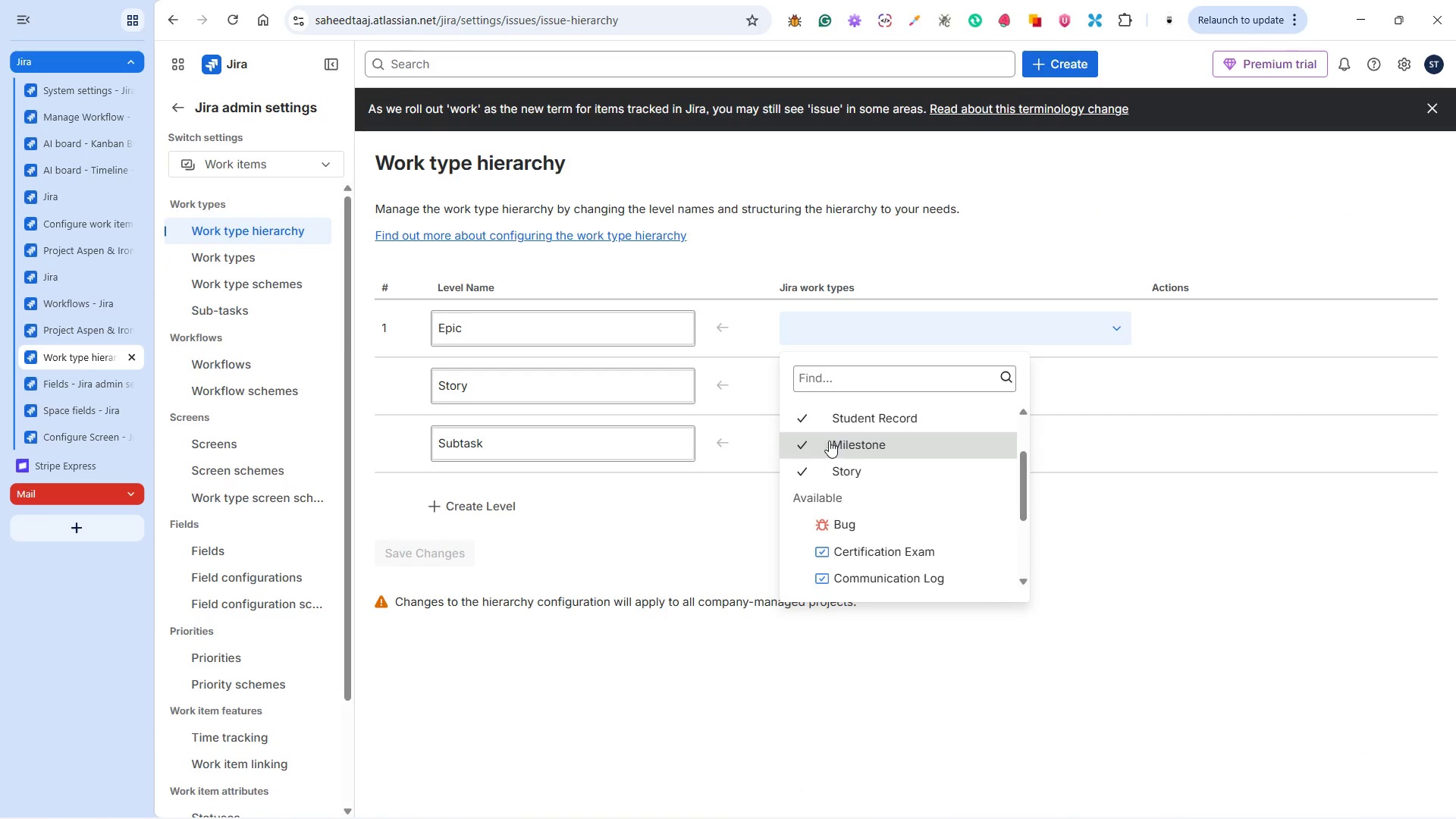 
left_click([802, 439])
 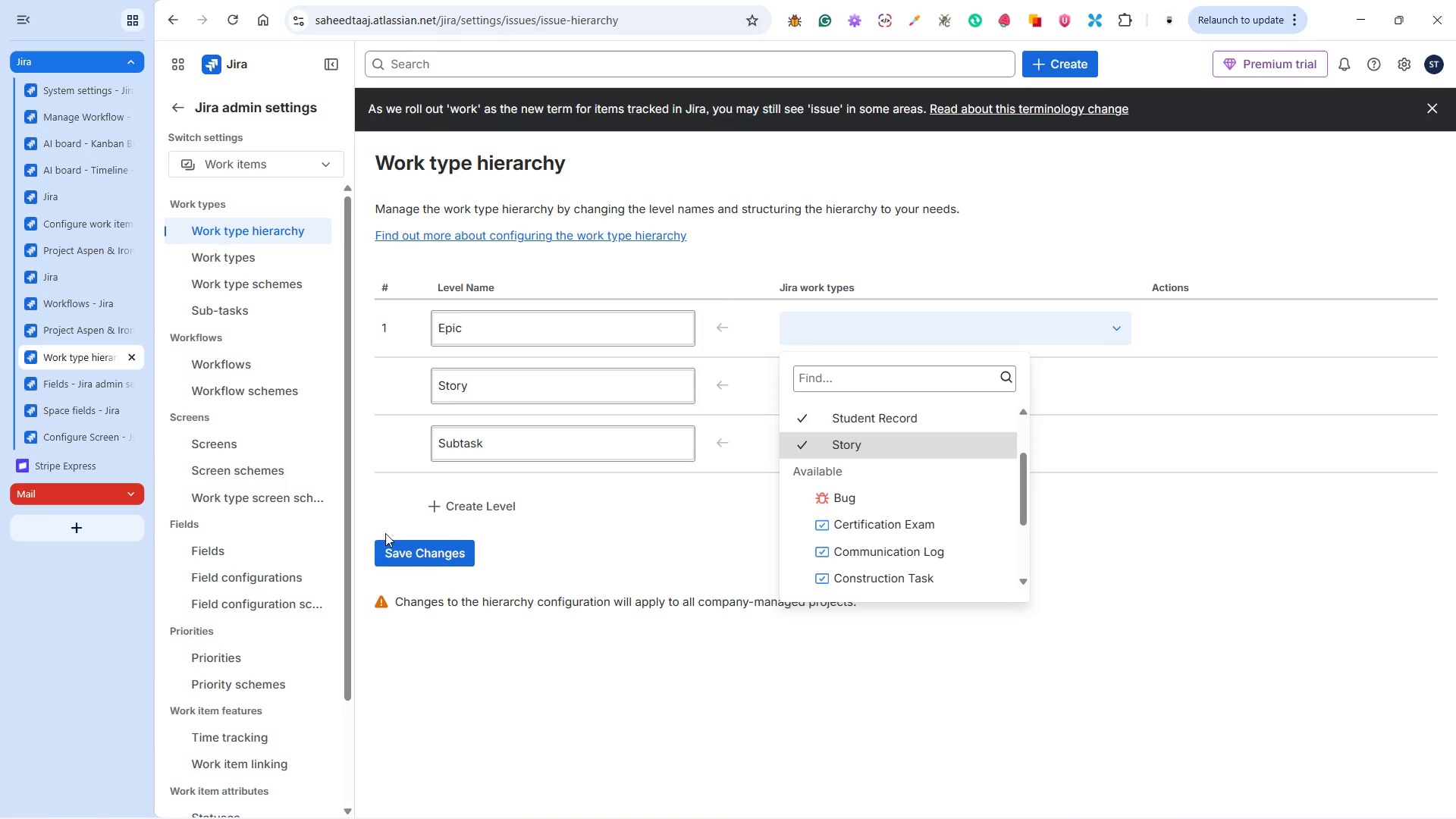 
left_click([397, 551])
 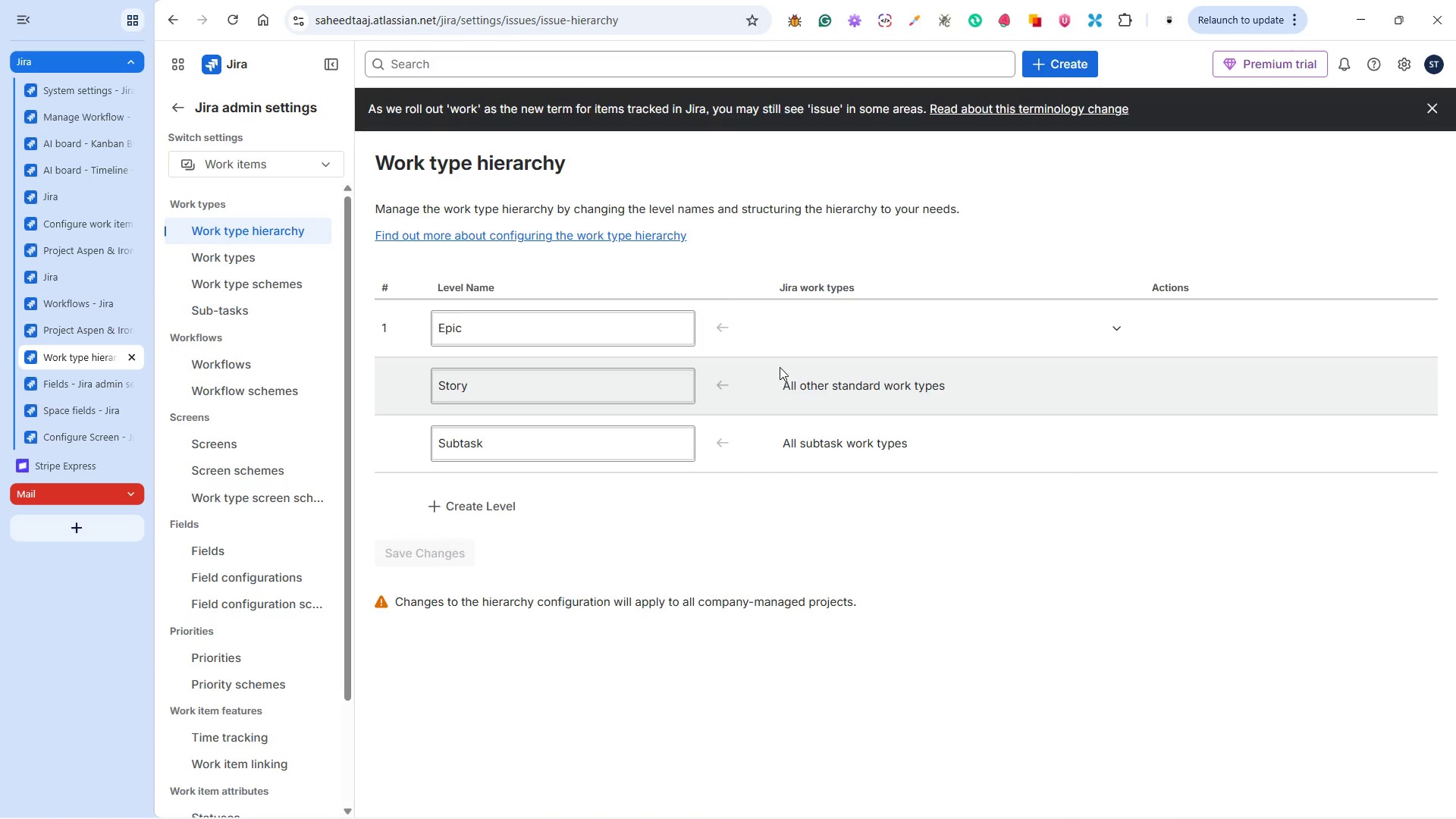 
wait(21.52)
 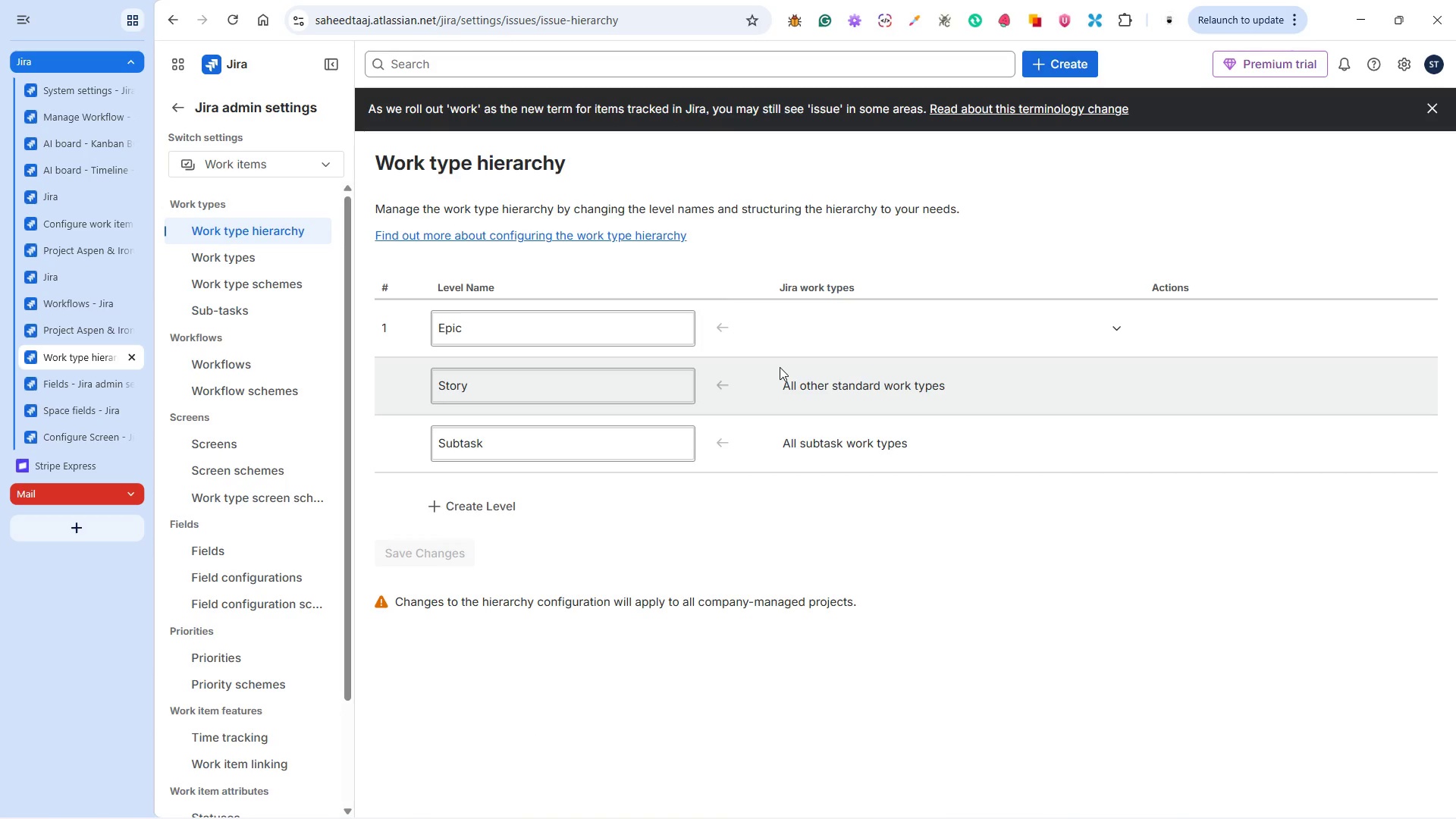 
left_click([76, 123])
 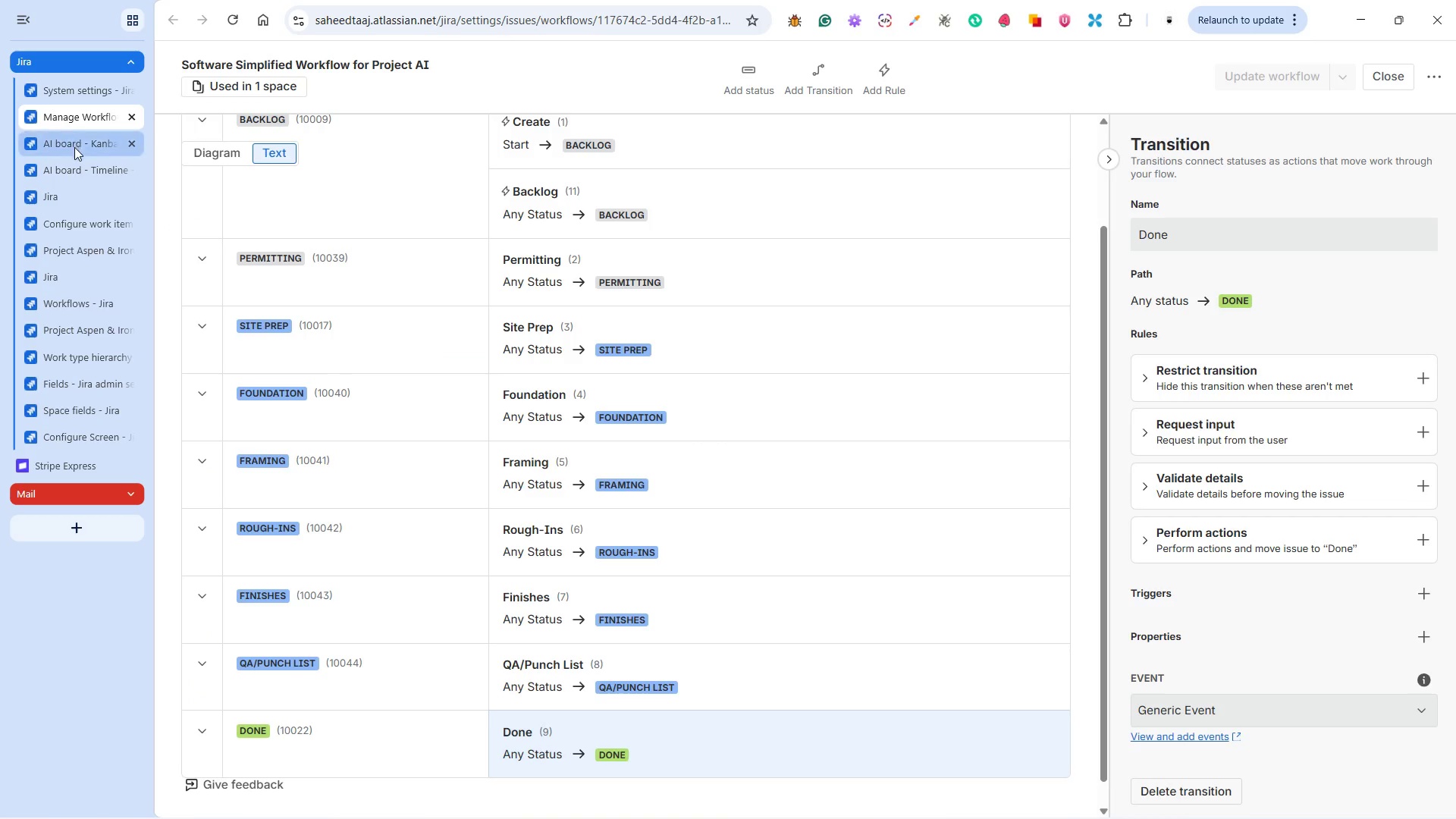 
left_click([69, 152])
 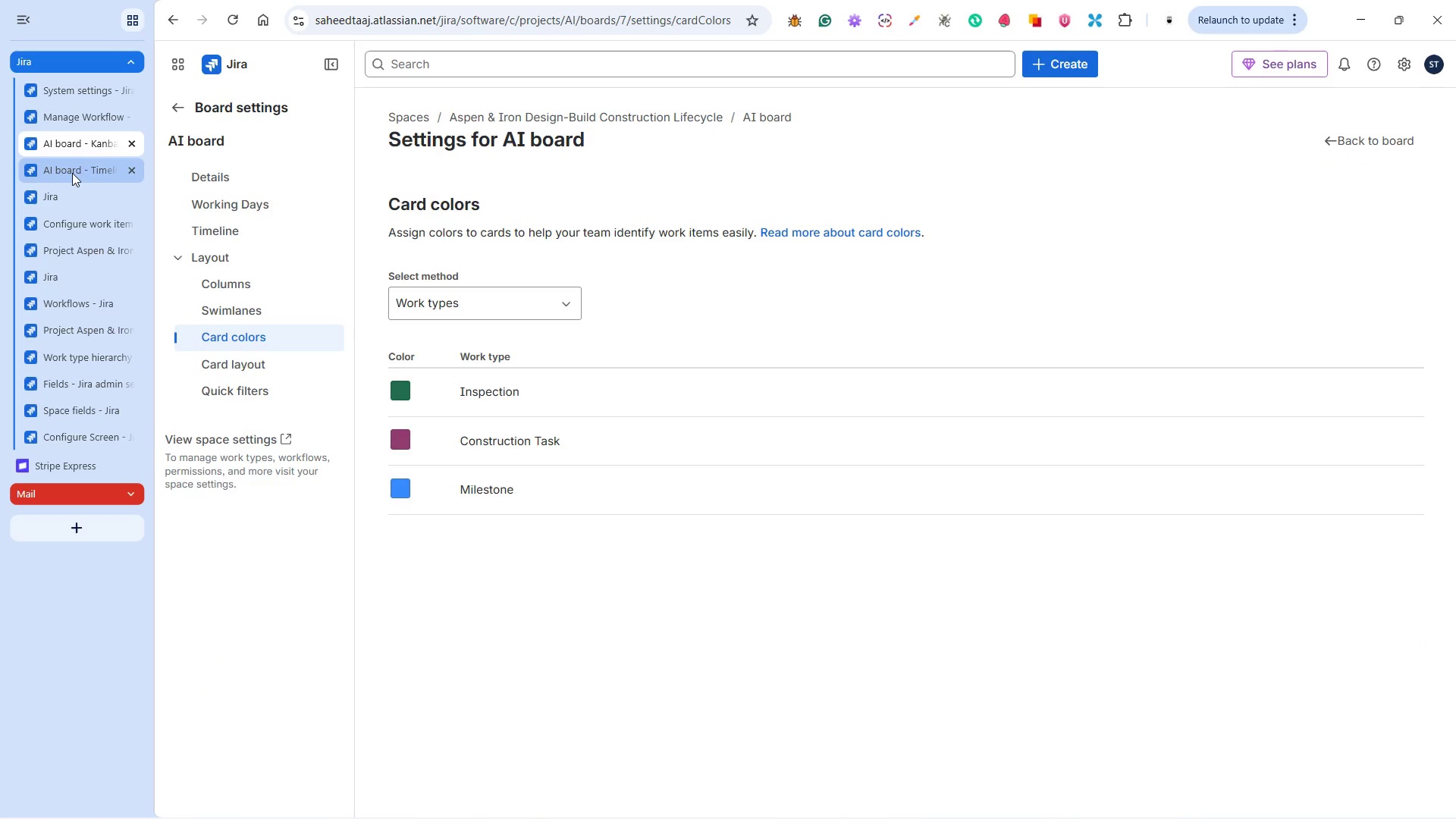 
left_click([72, 173])
 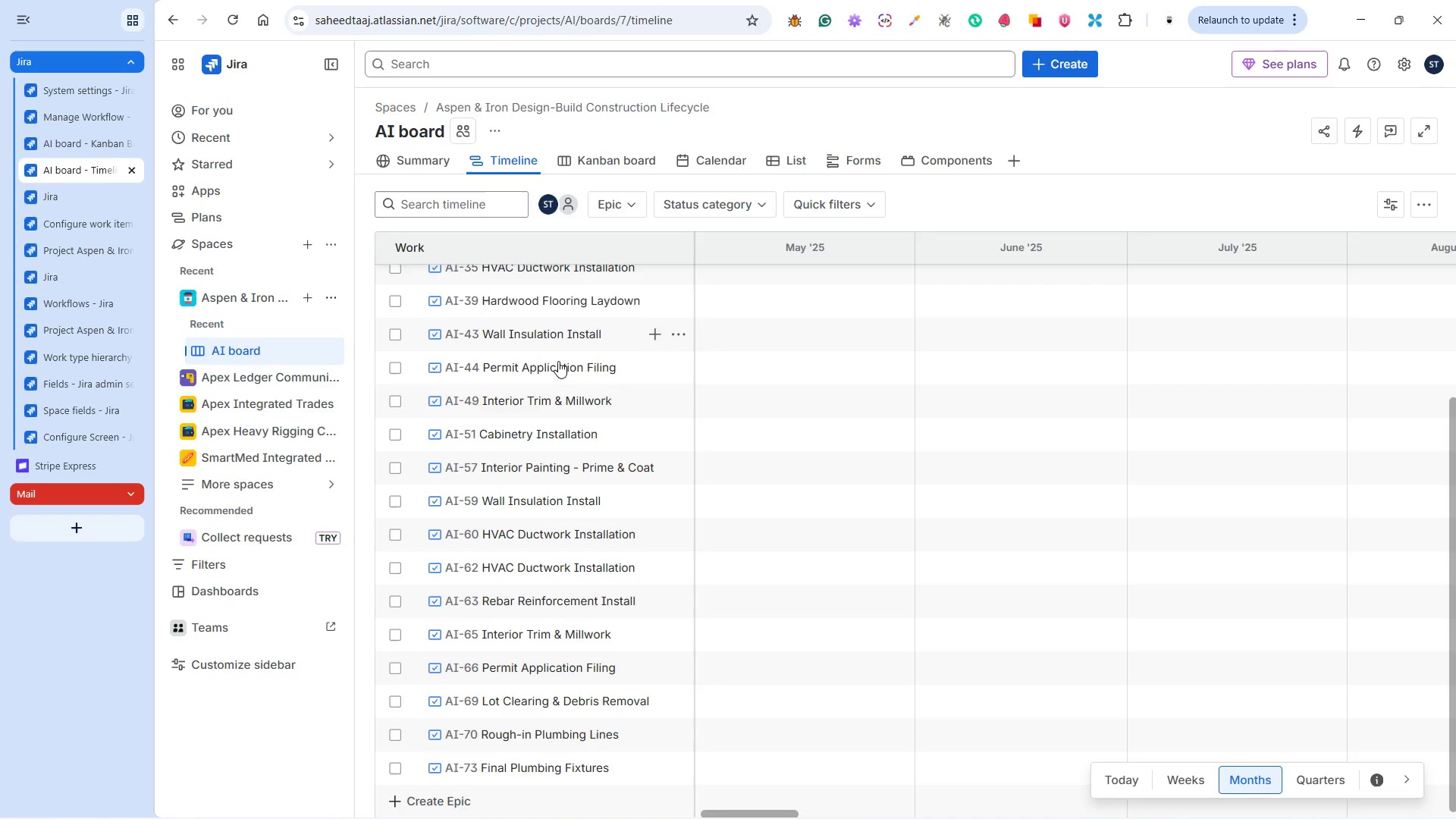 
scroll: coordinate [612, 432], scroll_direction: down, amount: 4.0
 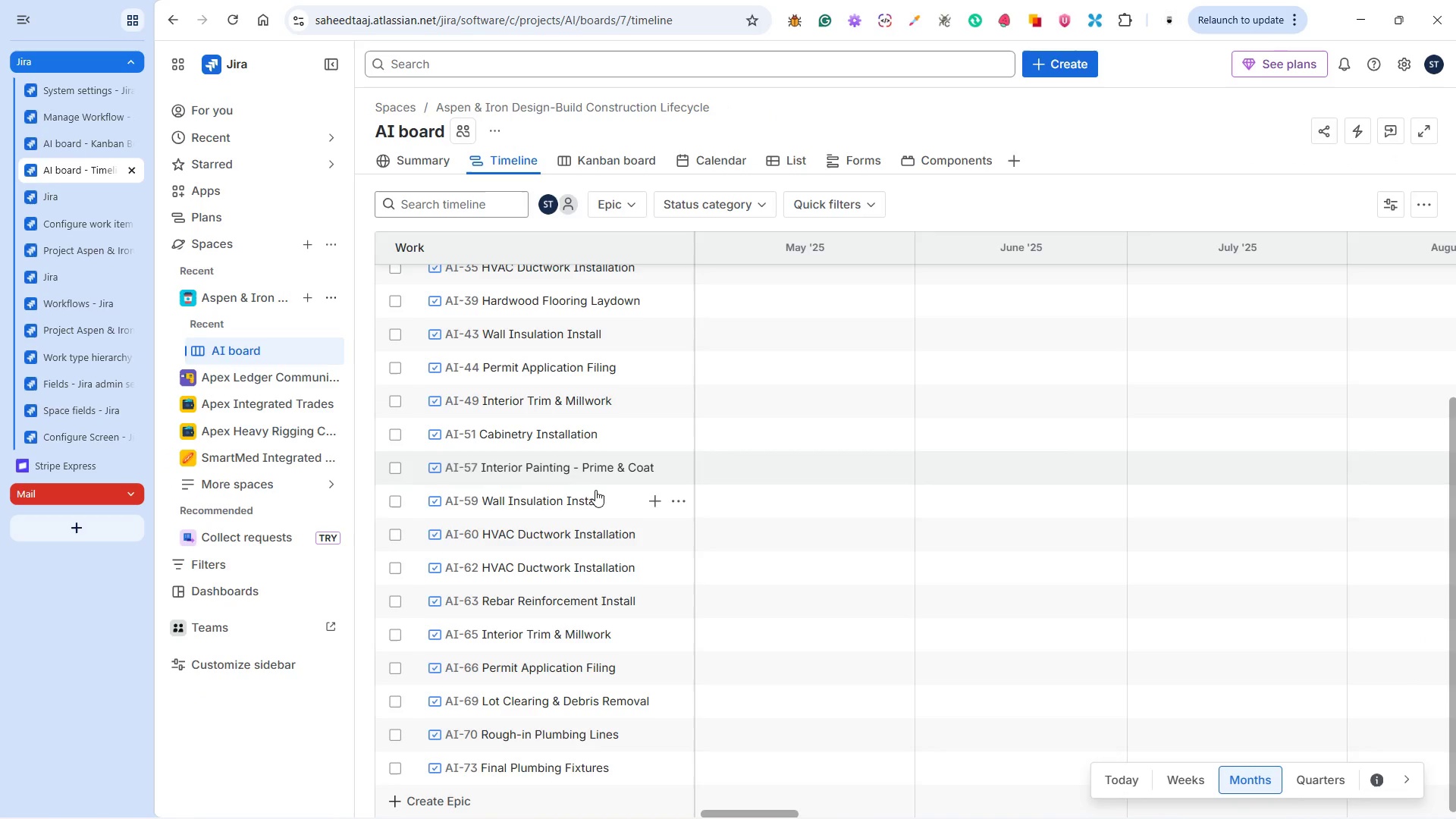 
scroll: coordinate [595, 469], scroll_direction: up, amount: 7.0
 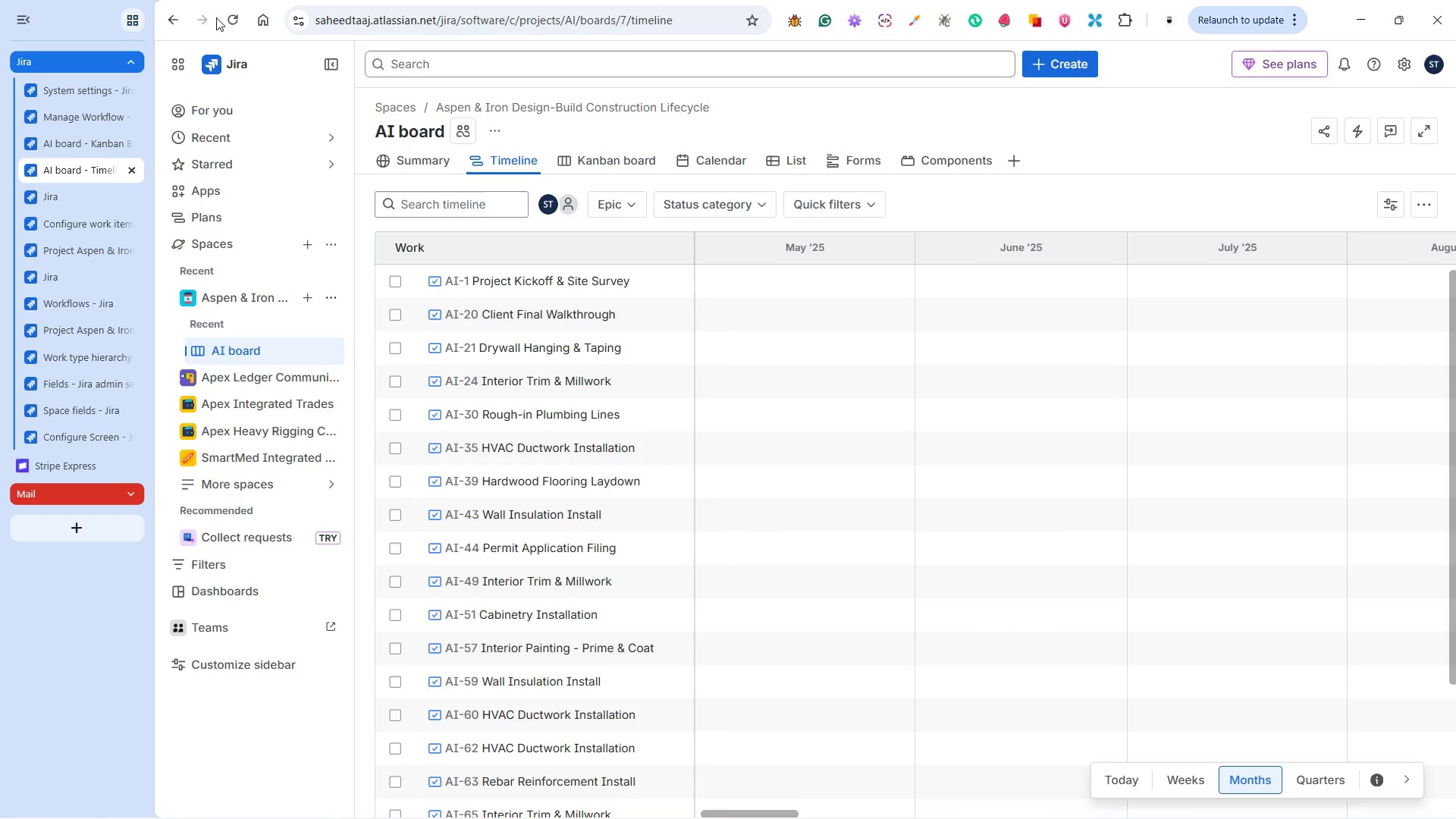 
left_click([227, 20])
 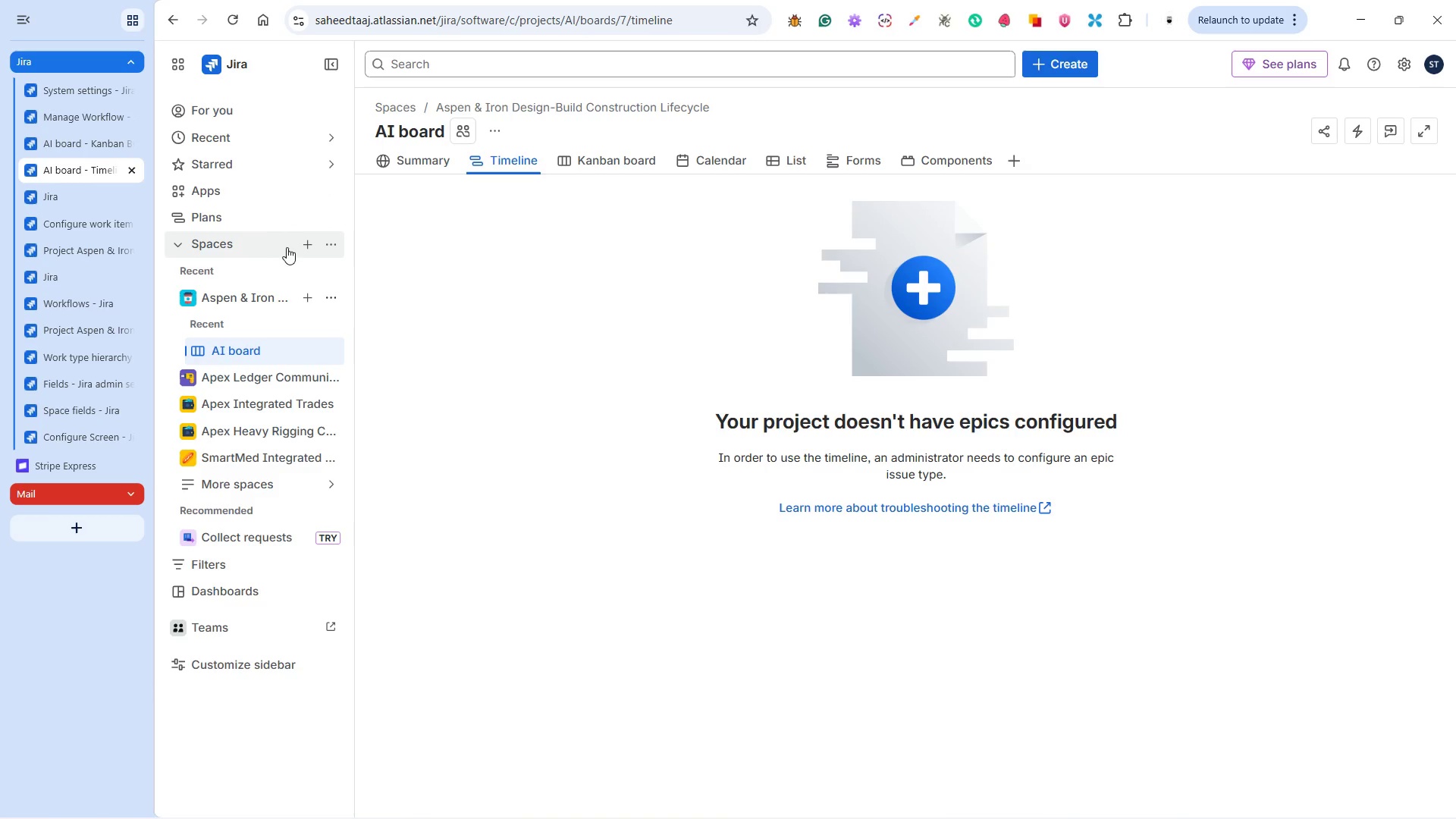 
wait(26.91)
 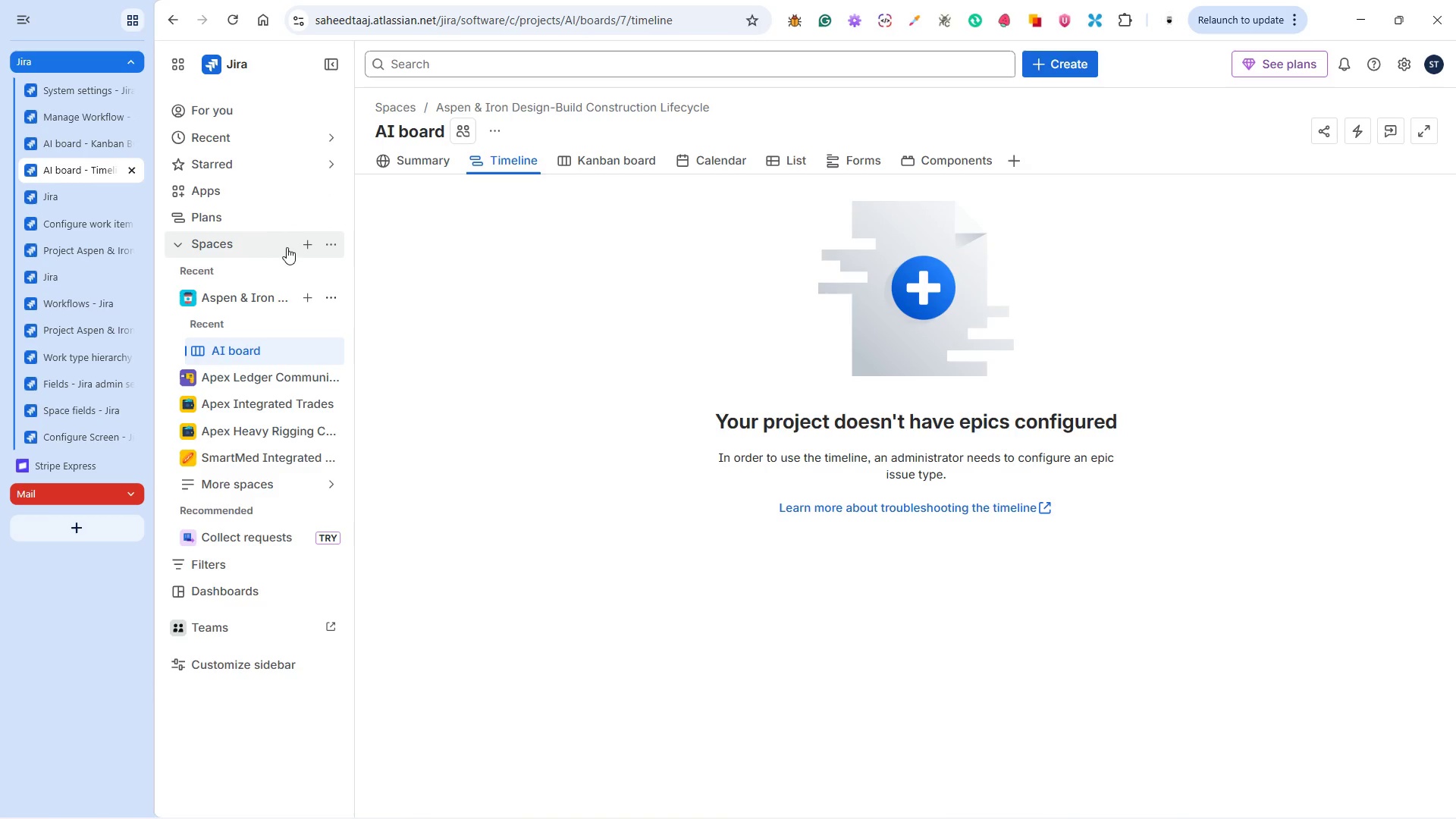 
left_click([76, 309])
 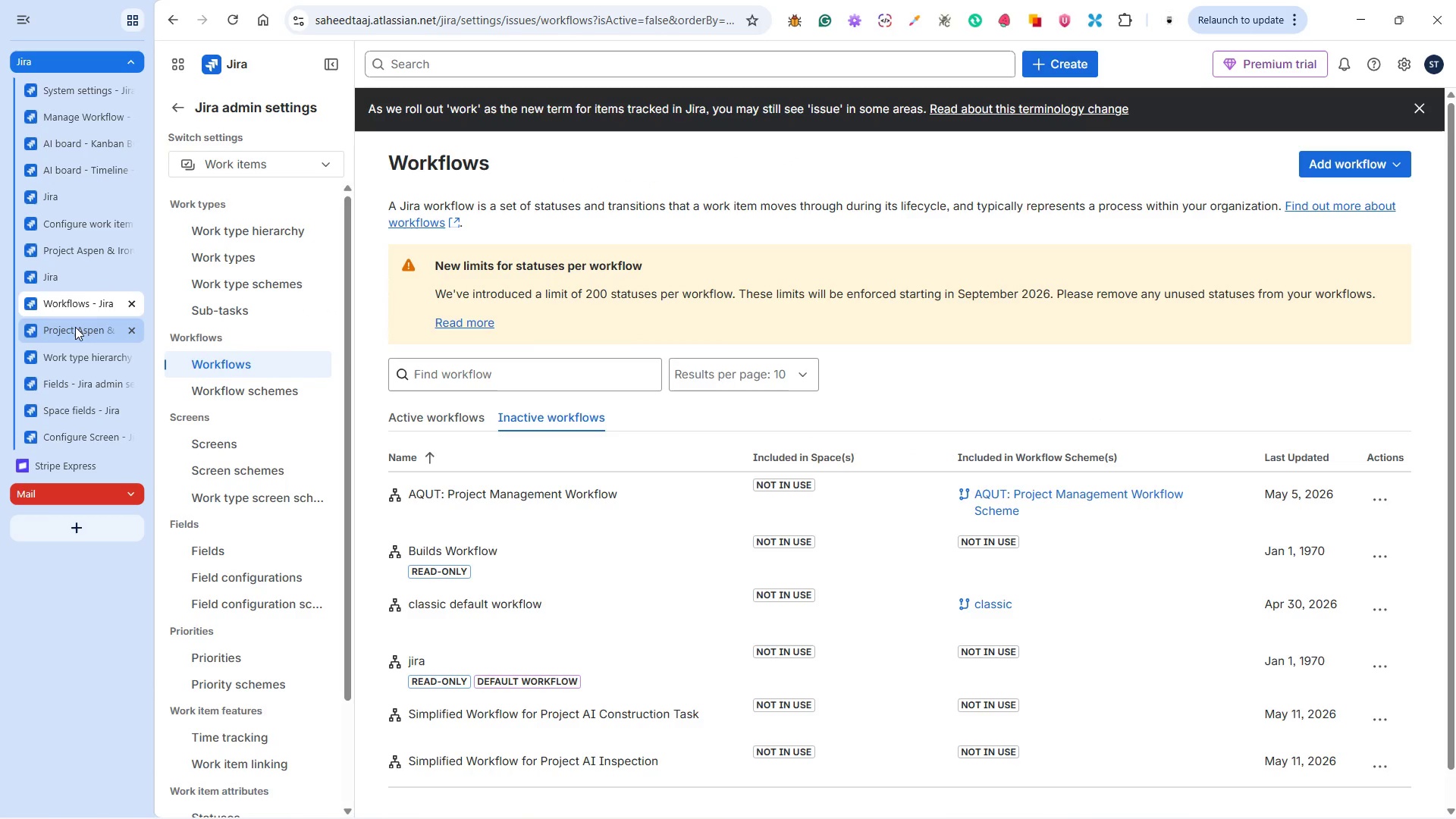 
left_click([75, 327])
 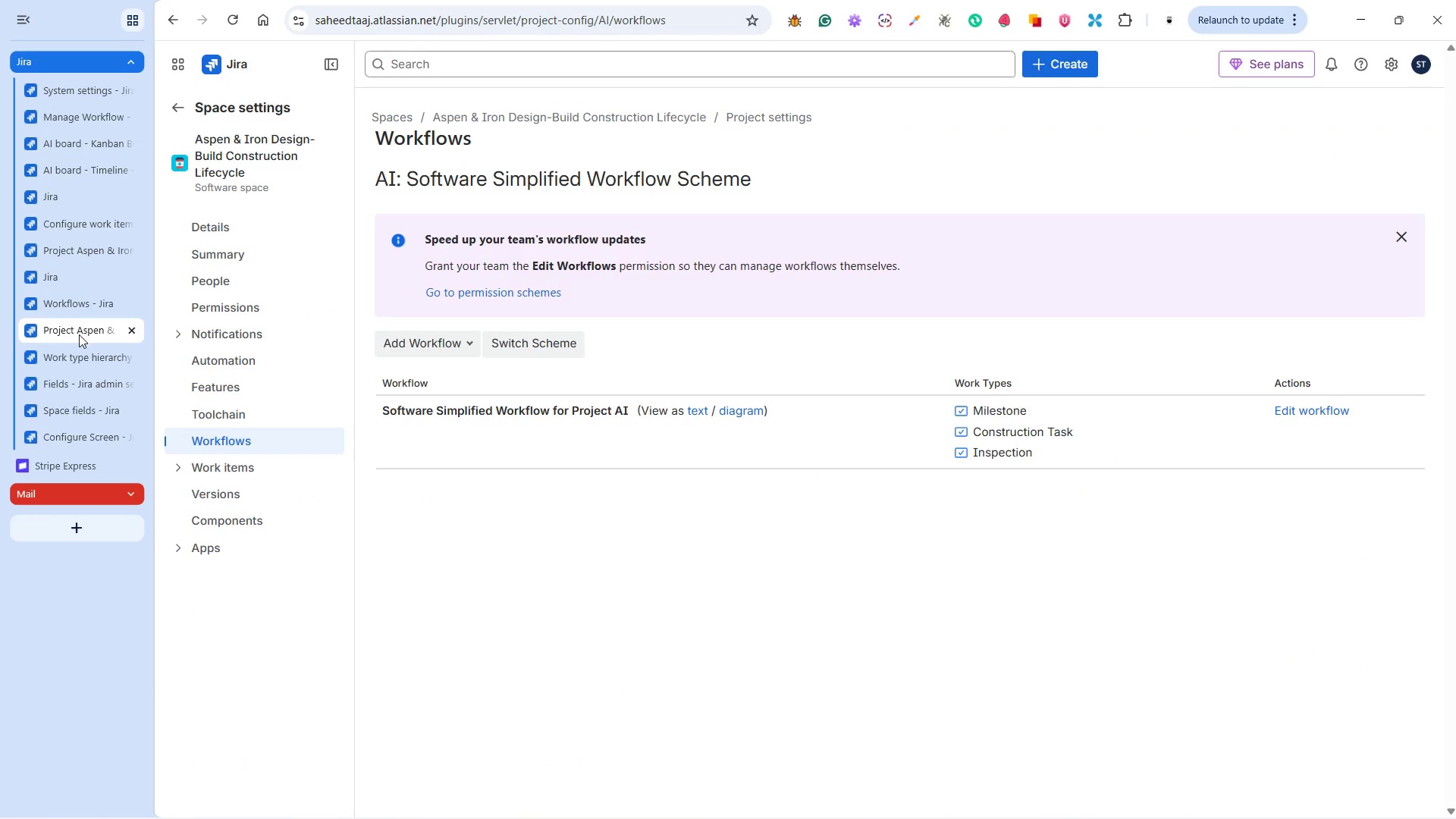 
left_click([81, 349])
 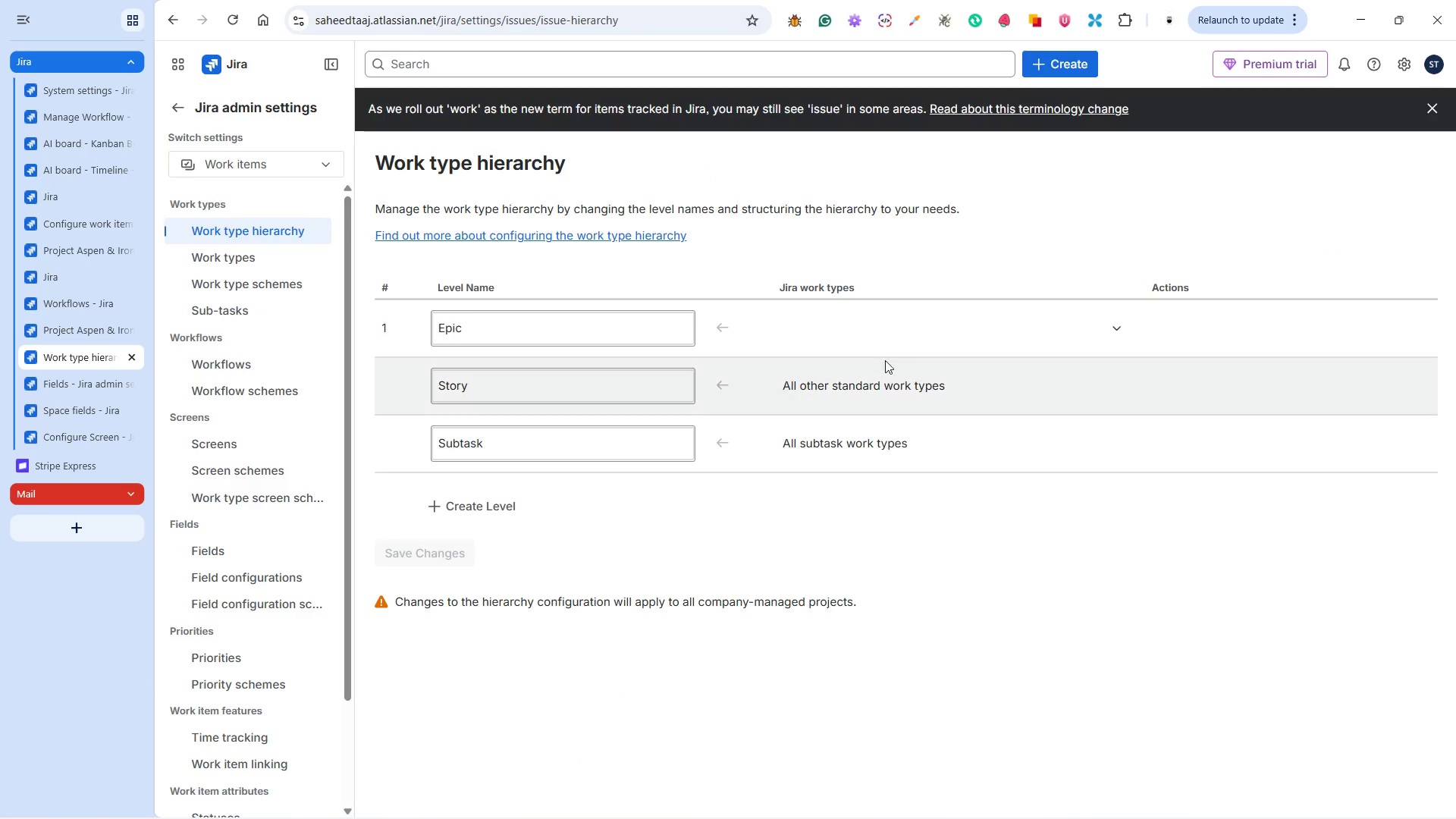 
left_click([887, 322])
 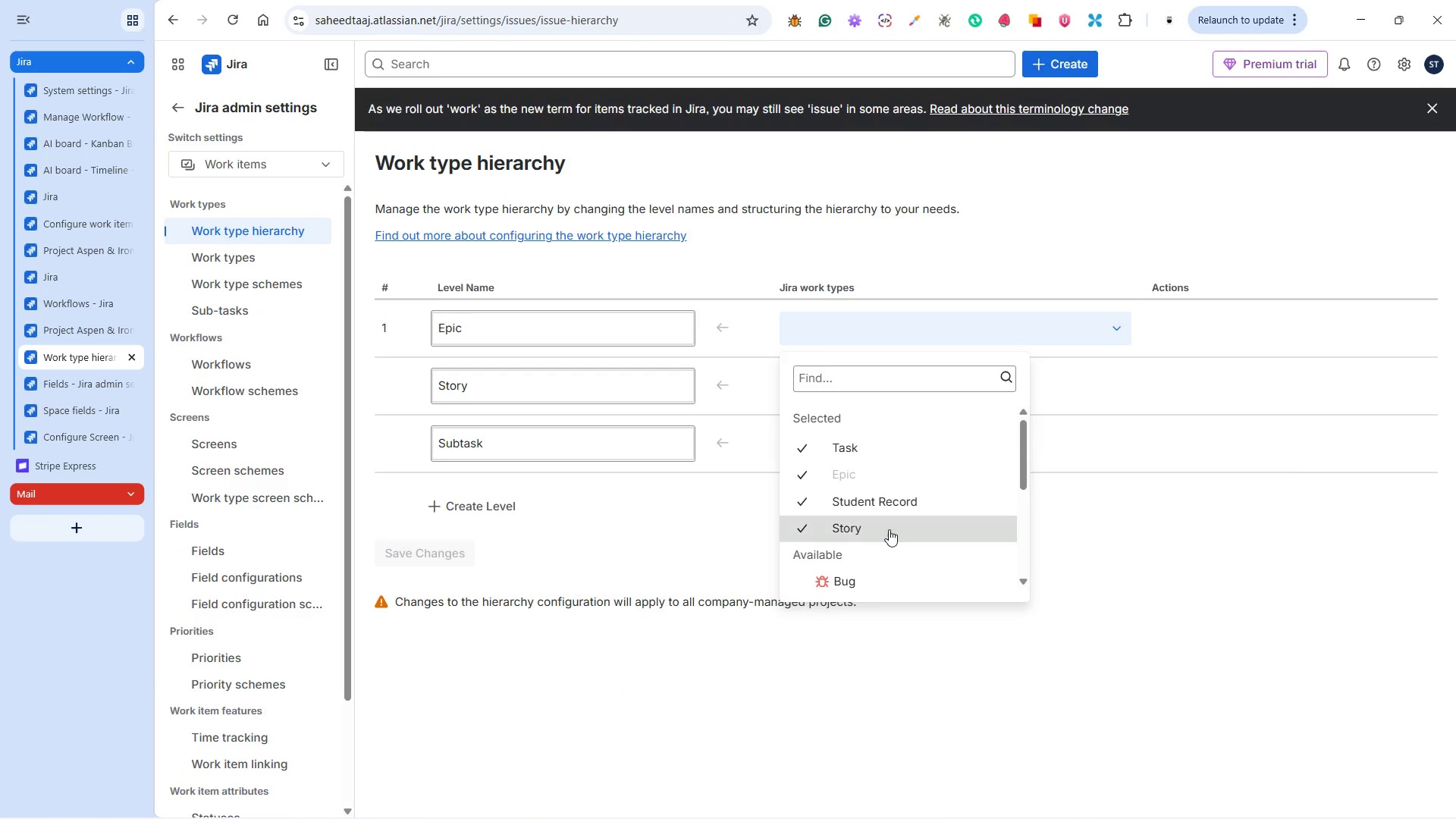 
scroll: coordinate [890, 530], scroll_direction: down, amount: 3.0
 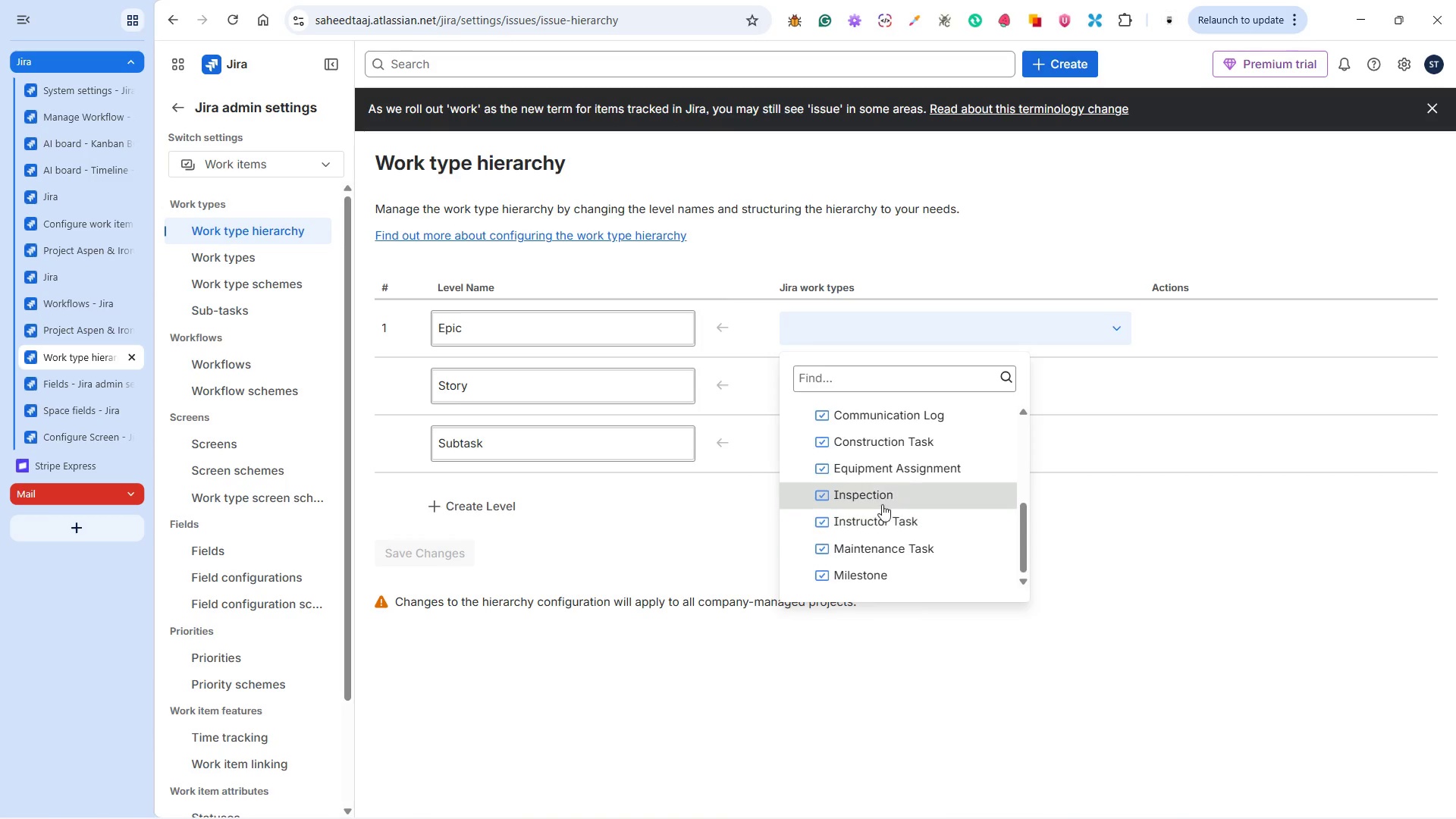 
left_click([884, 500])
 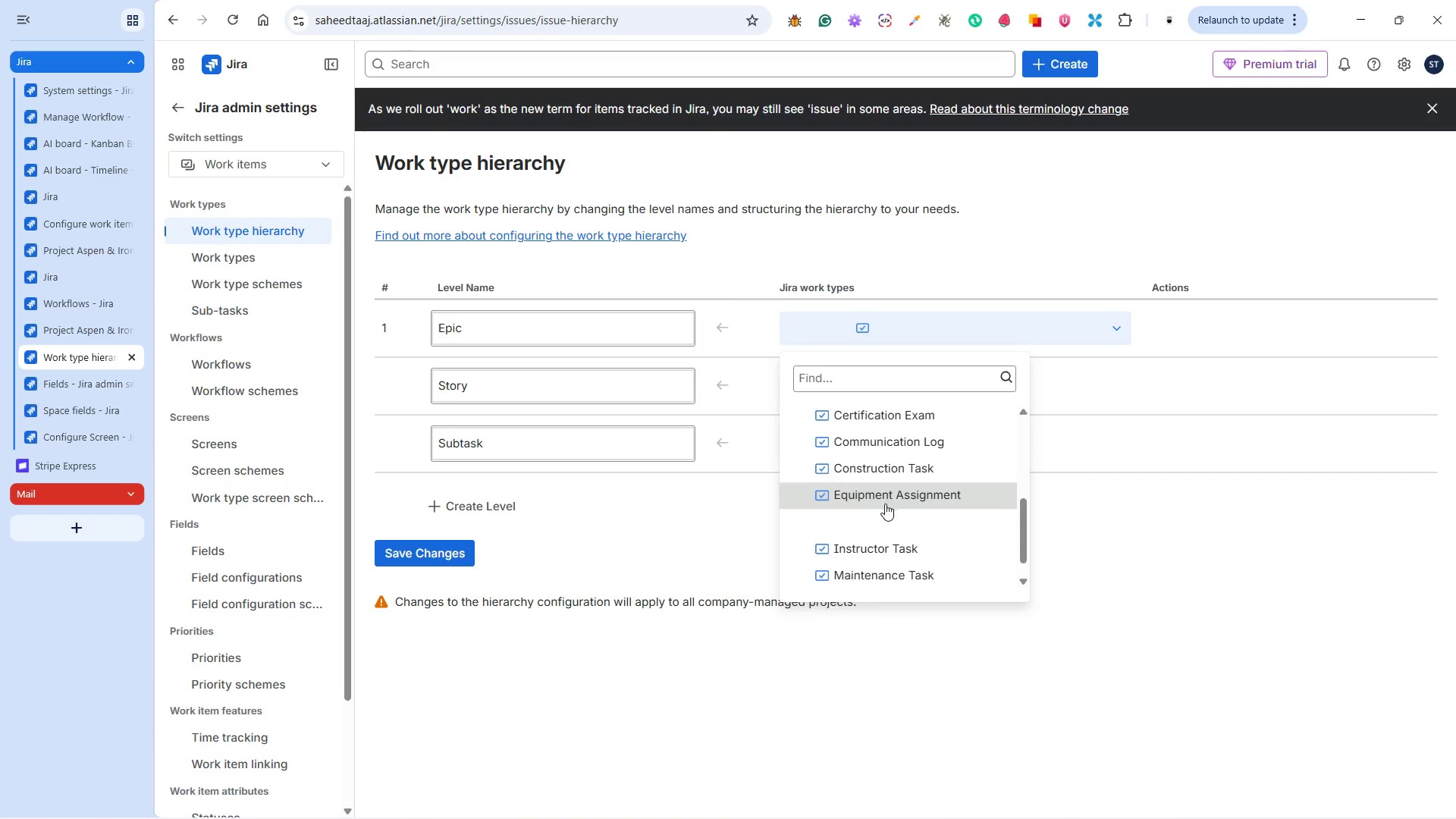 
scroll: coordinate [886, 504], scroll_direction: down, amount: 3.0
 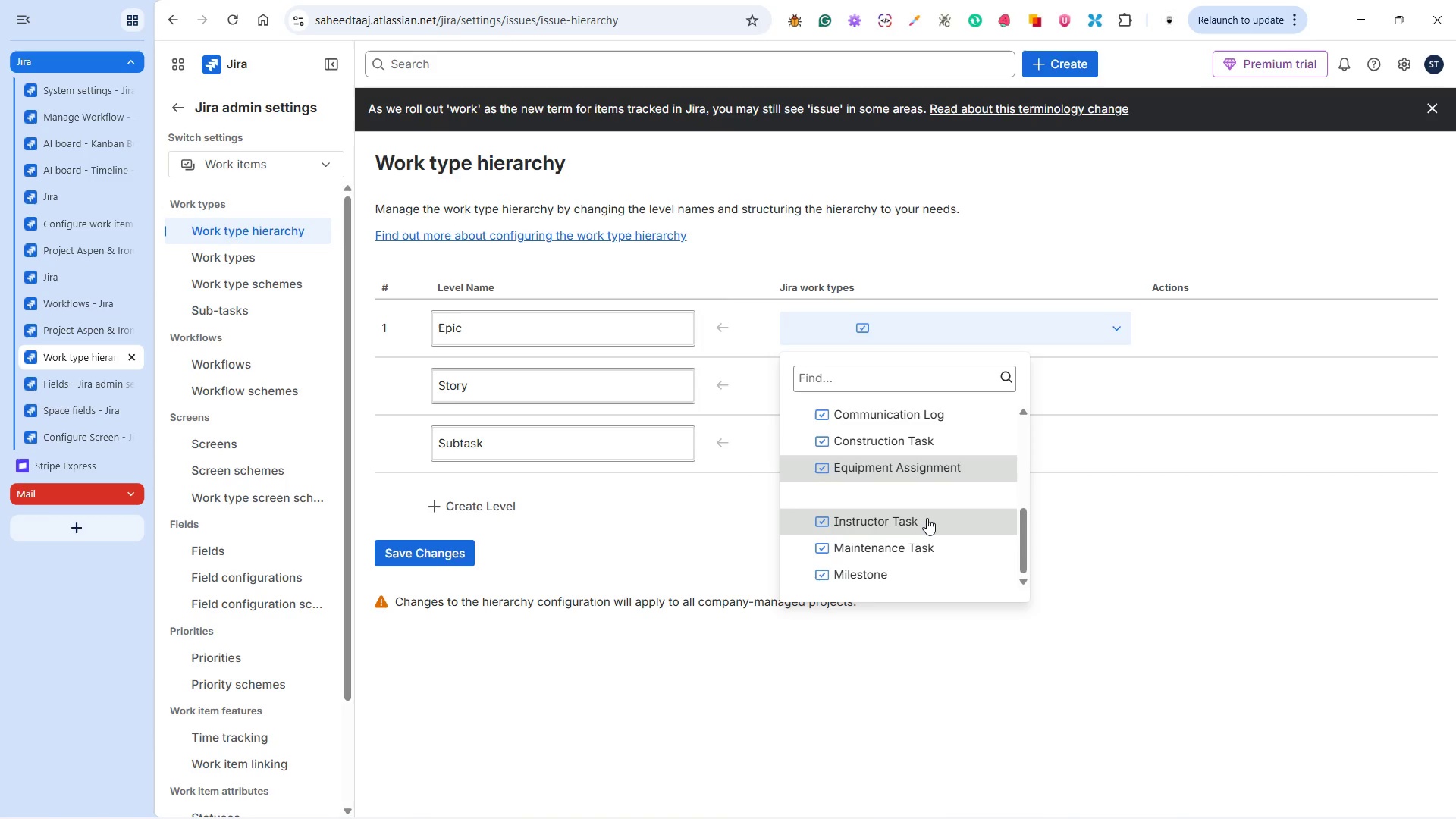 
scroll: coordinate [927, 518], scroll_direction: up, amount: 3.0
 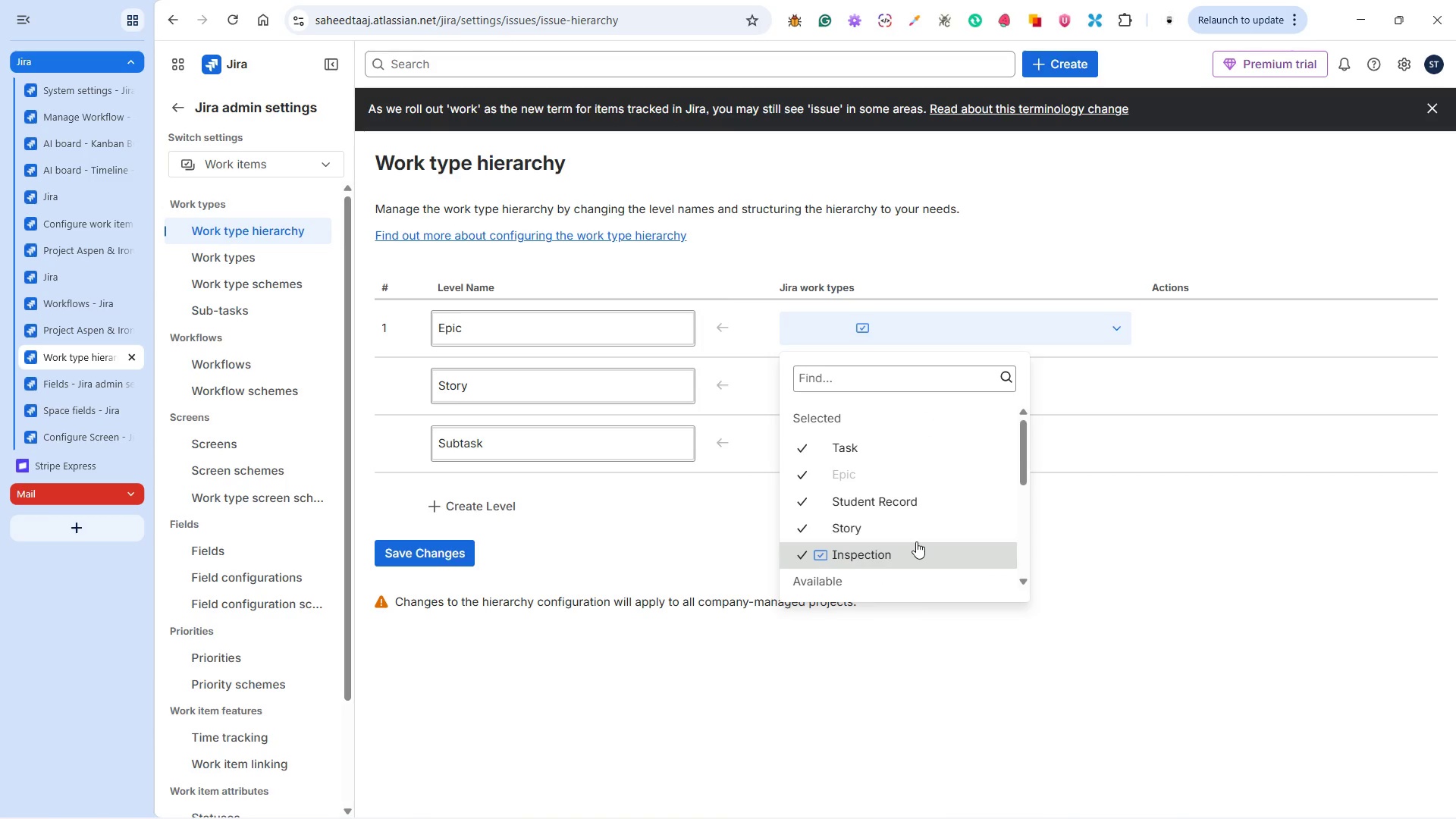 
scroll: coordinate [924, 518], scroll_direction: down, amount: 5.0
 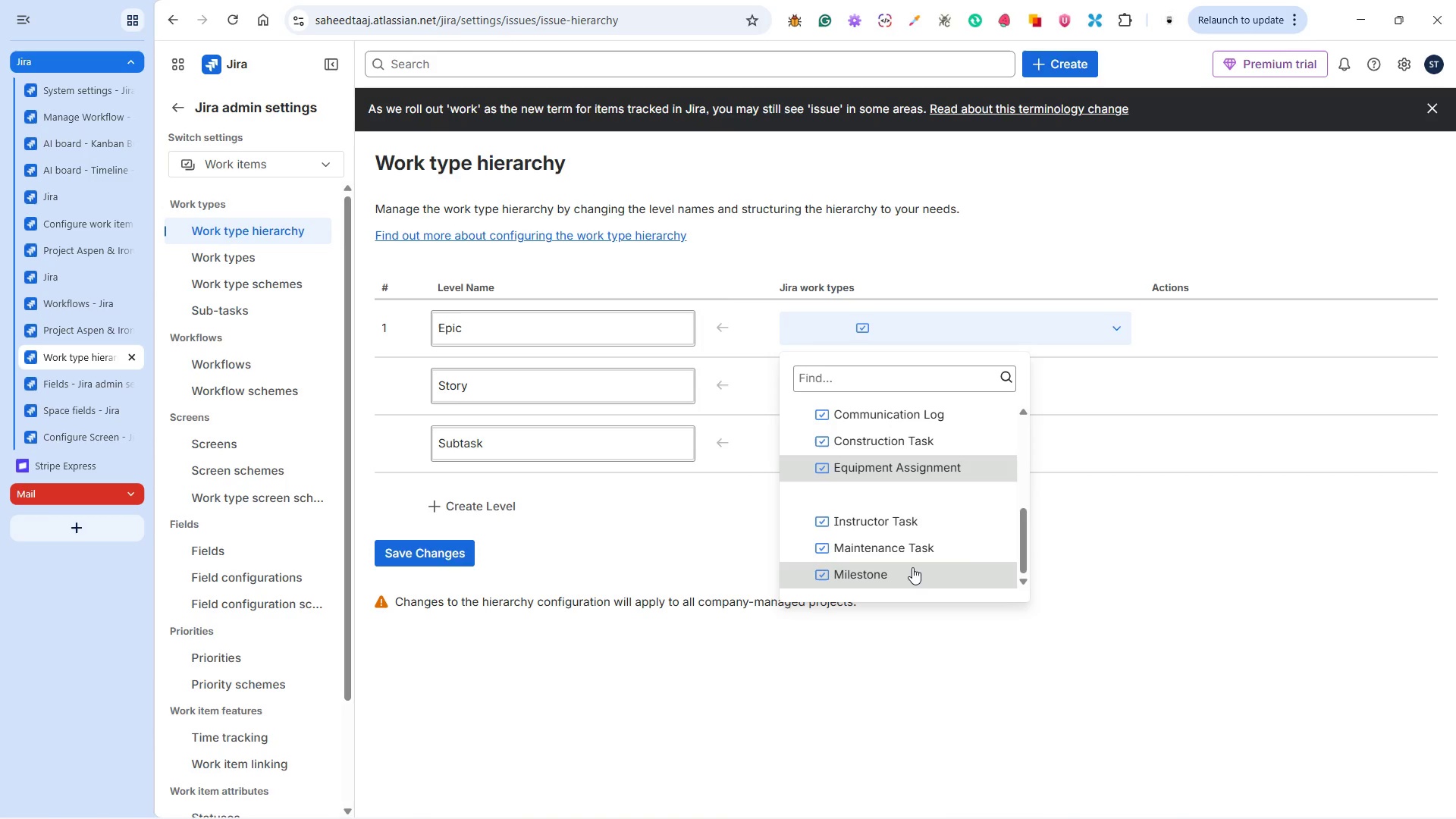 
left_click([912, 567])
 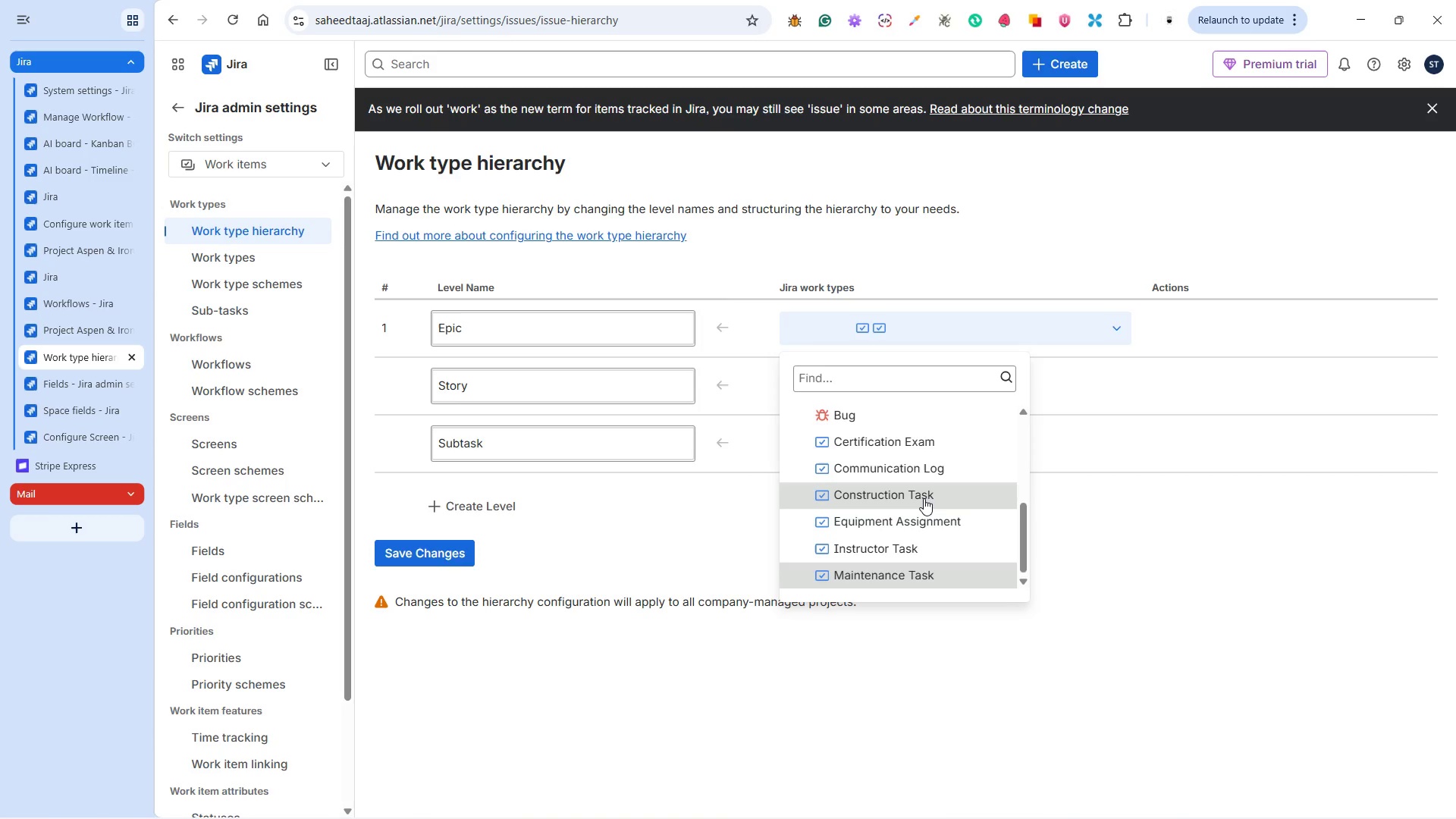 
wait(7.77)
 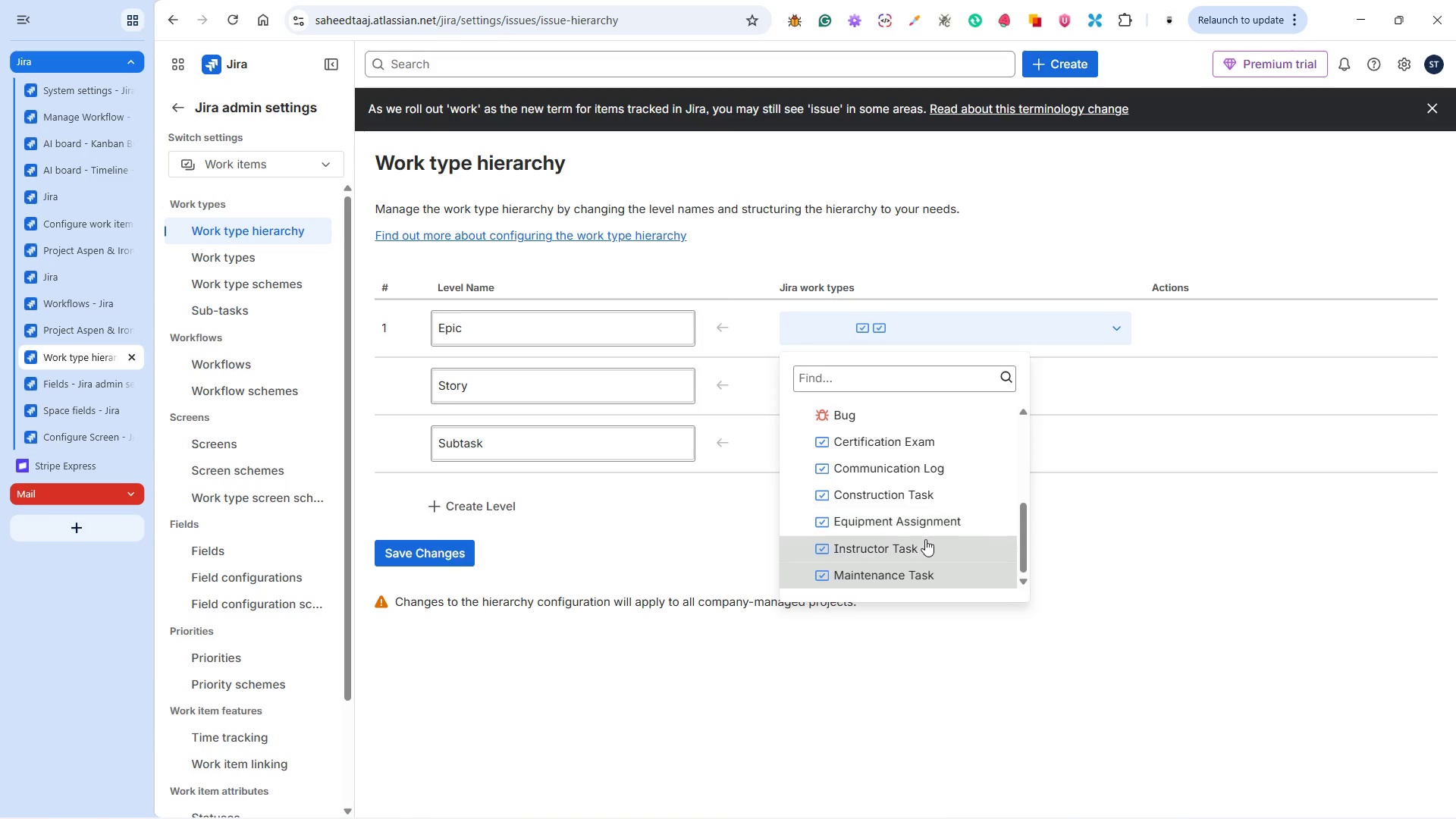 
left_click([924, 498])
 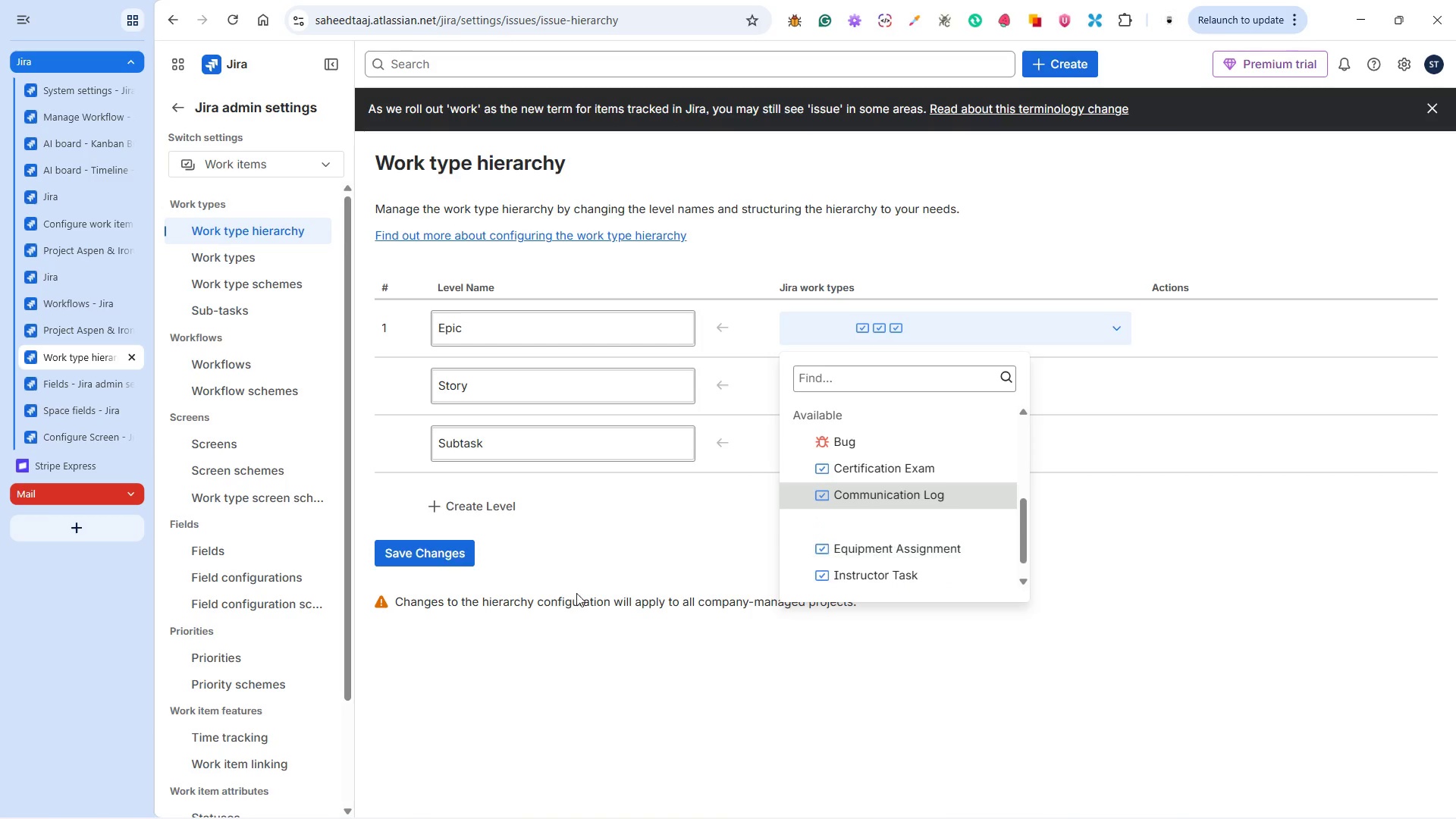 
left_click([425, 548])
 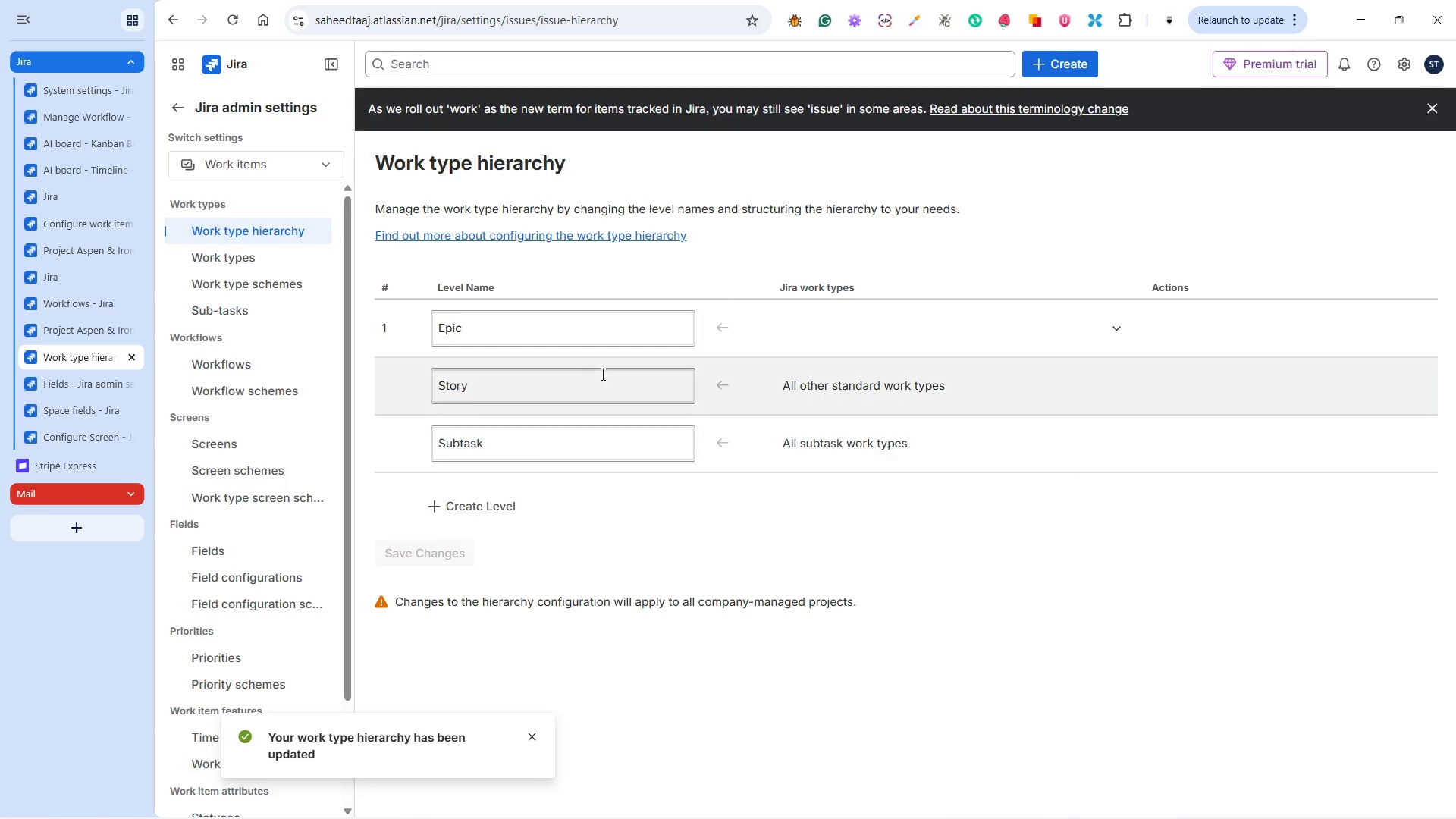 
wait(19.22)
 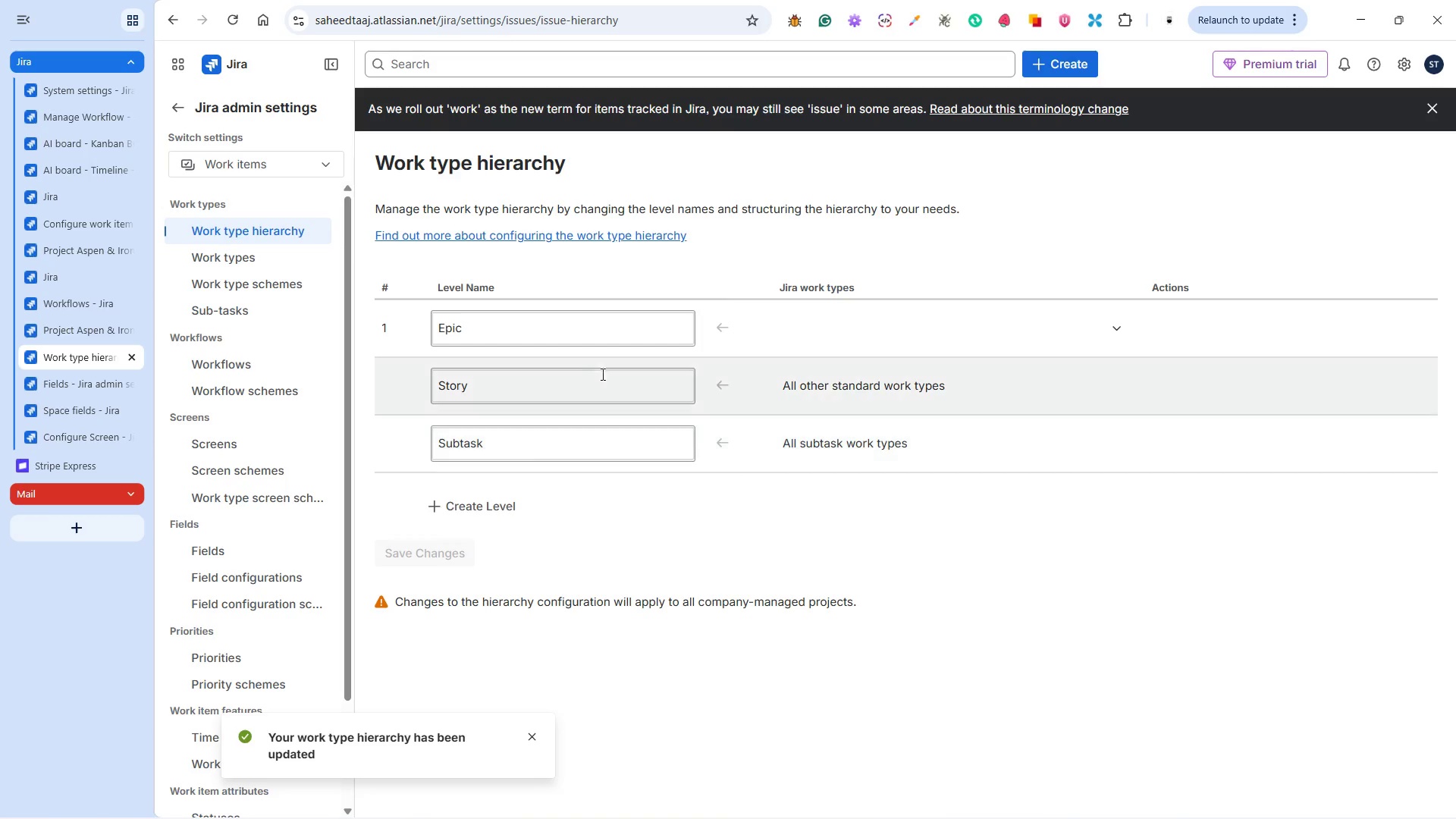 
left_click([86, 115])
 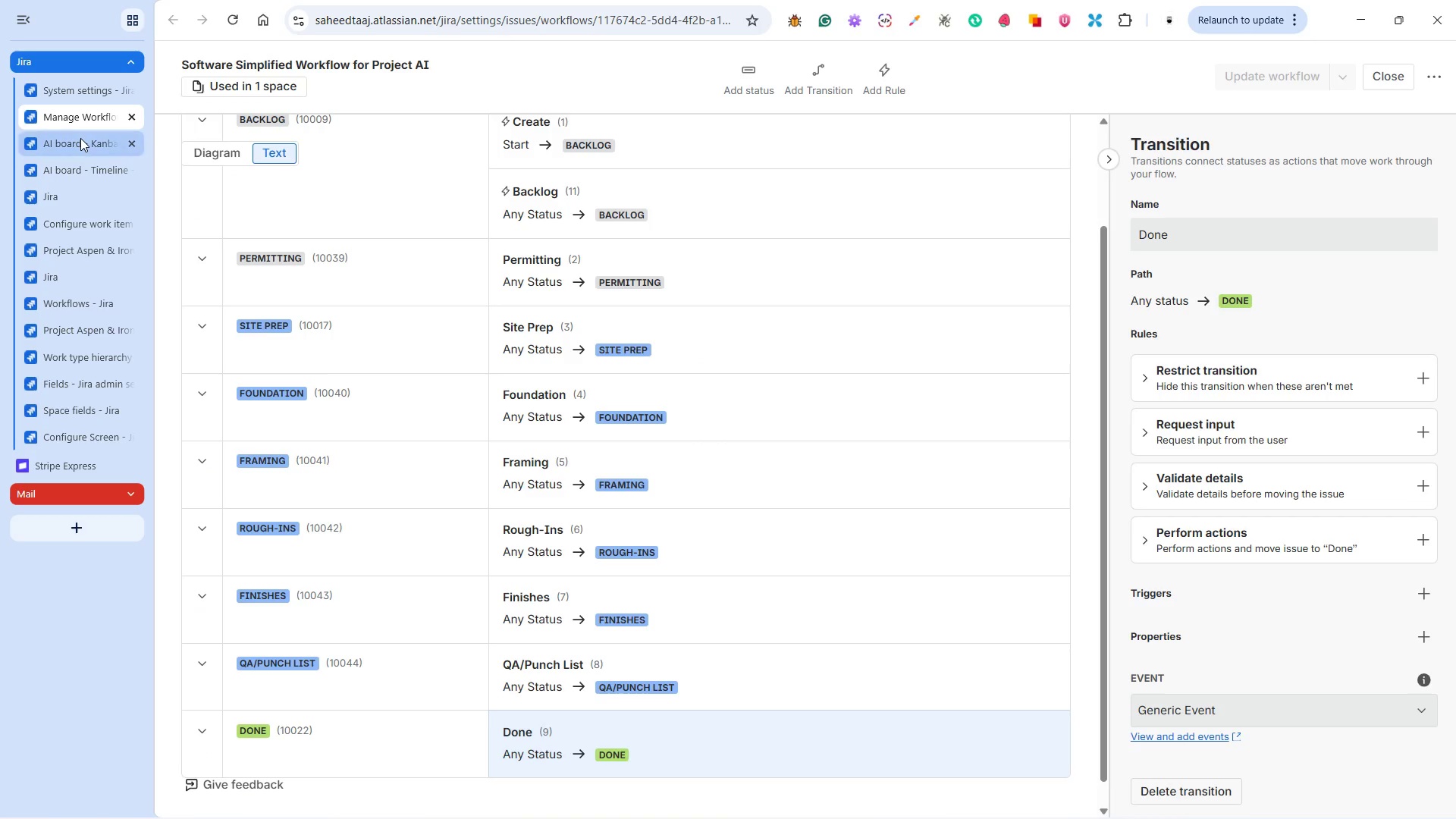 
left_click([80, 138])
 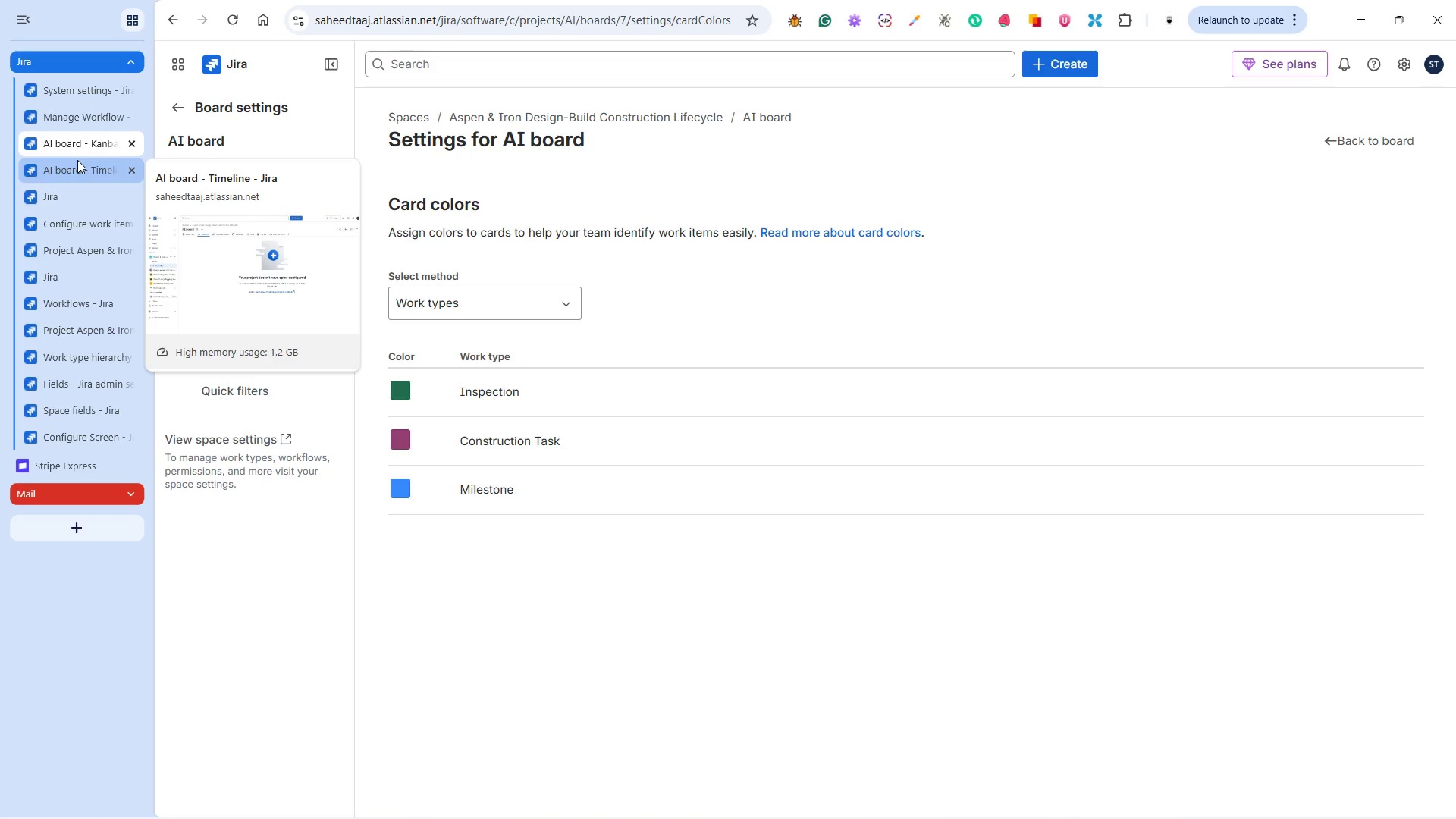 
wait(11.06)
 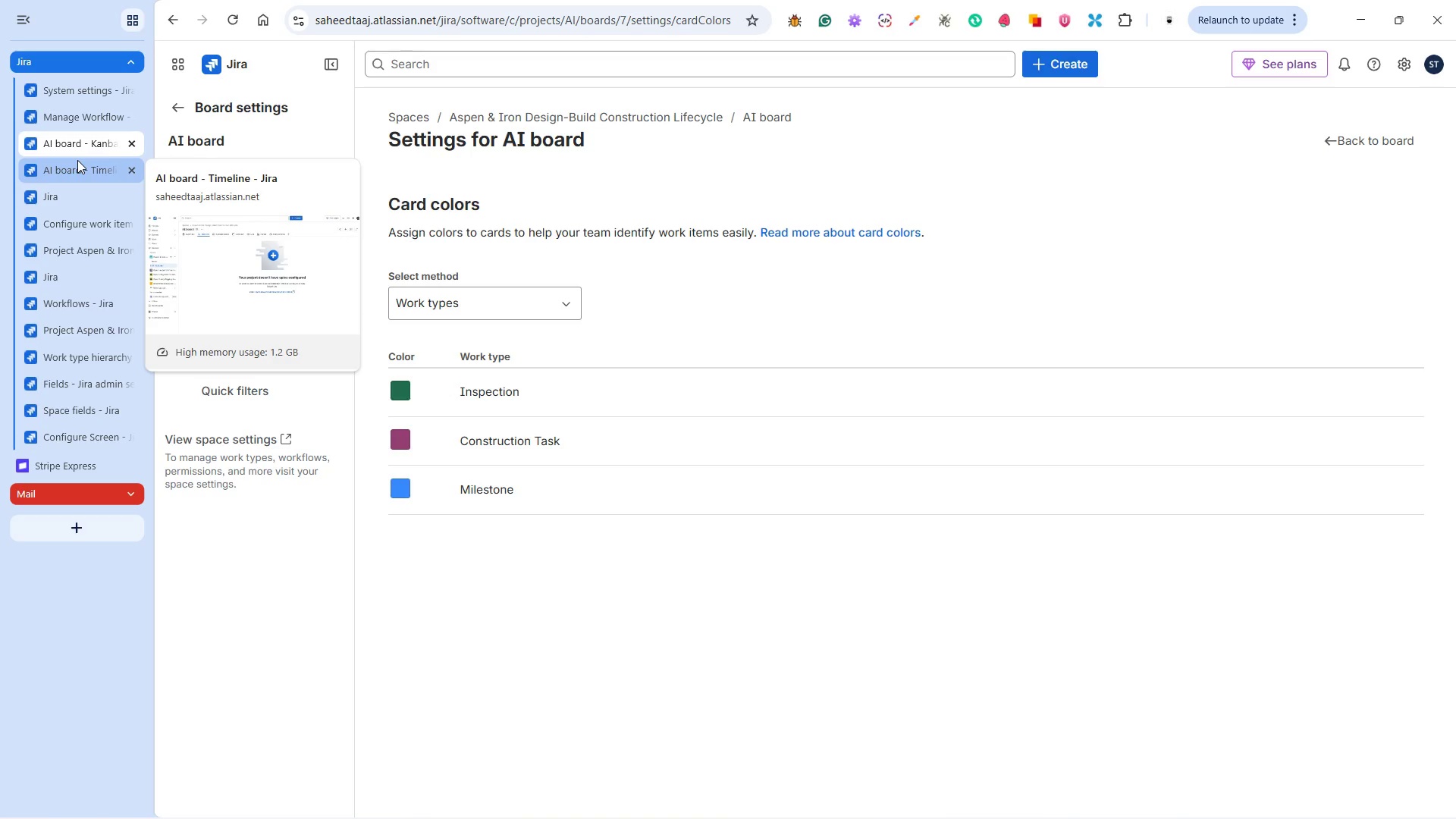 
left_click([65, 166])
 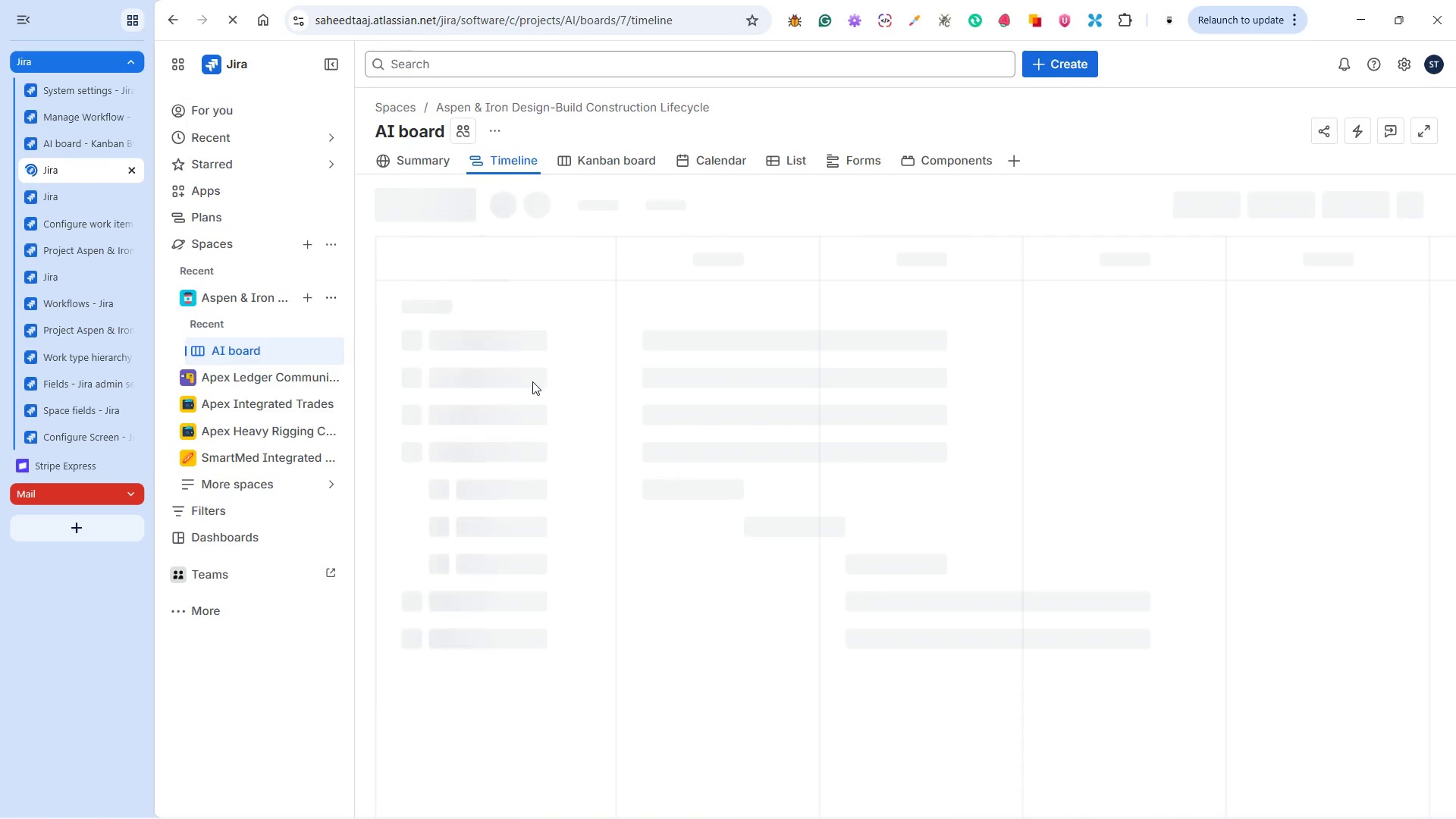 
wait(9.61)
 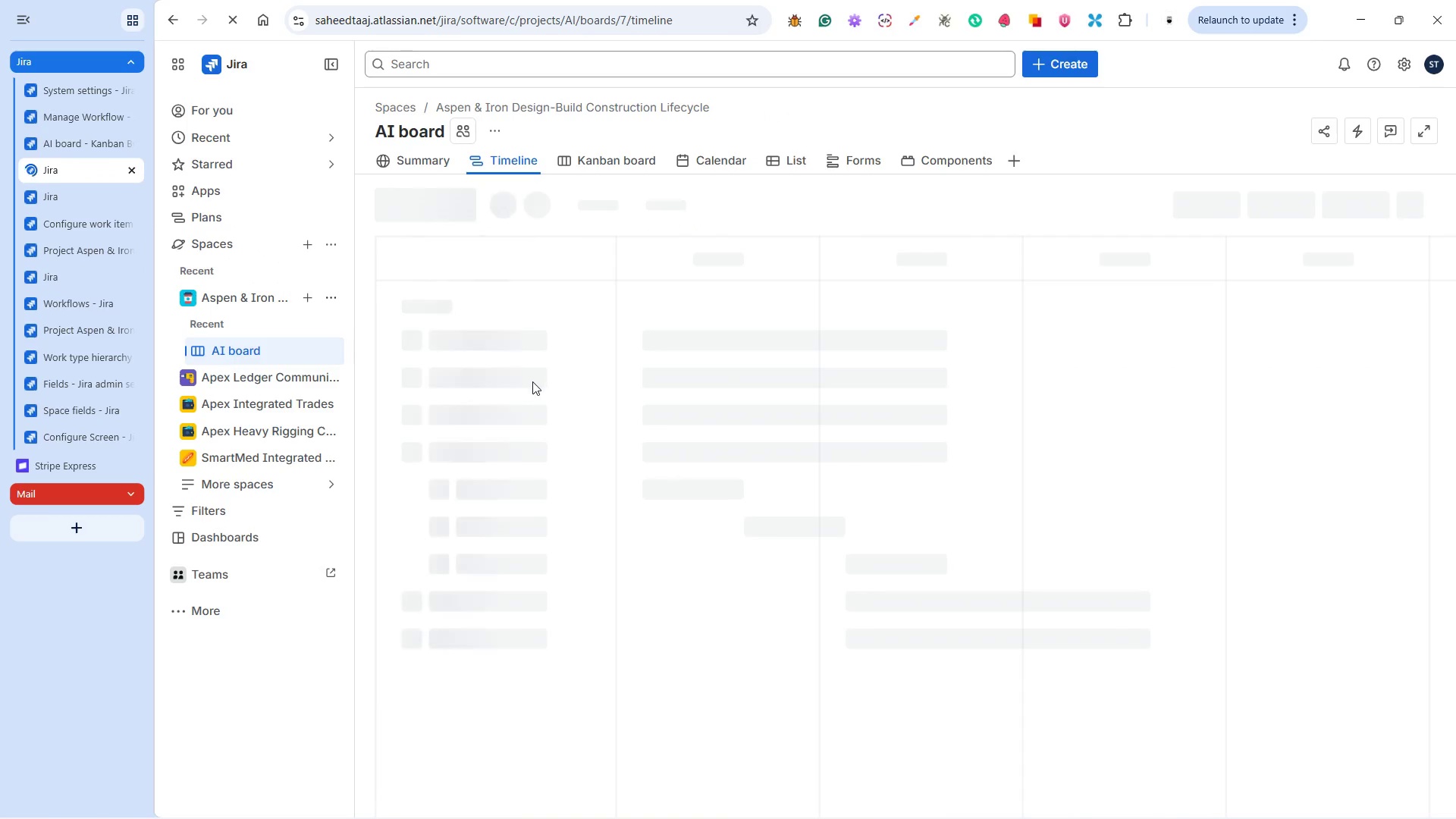 
scroll: coordinate [647, 691], scroll_direction: down, amount: 19.0
 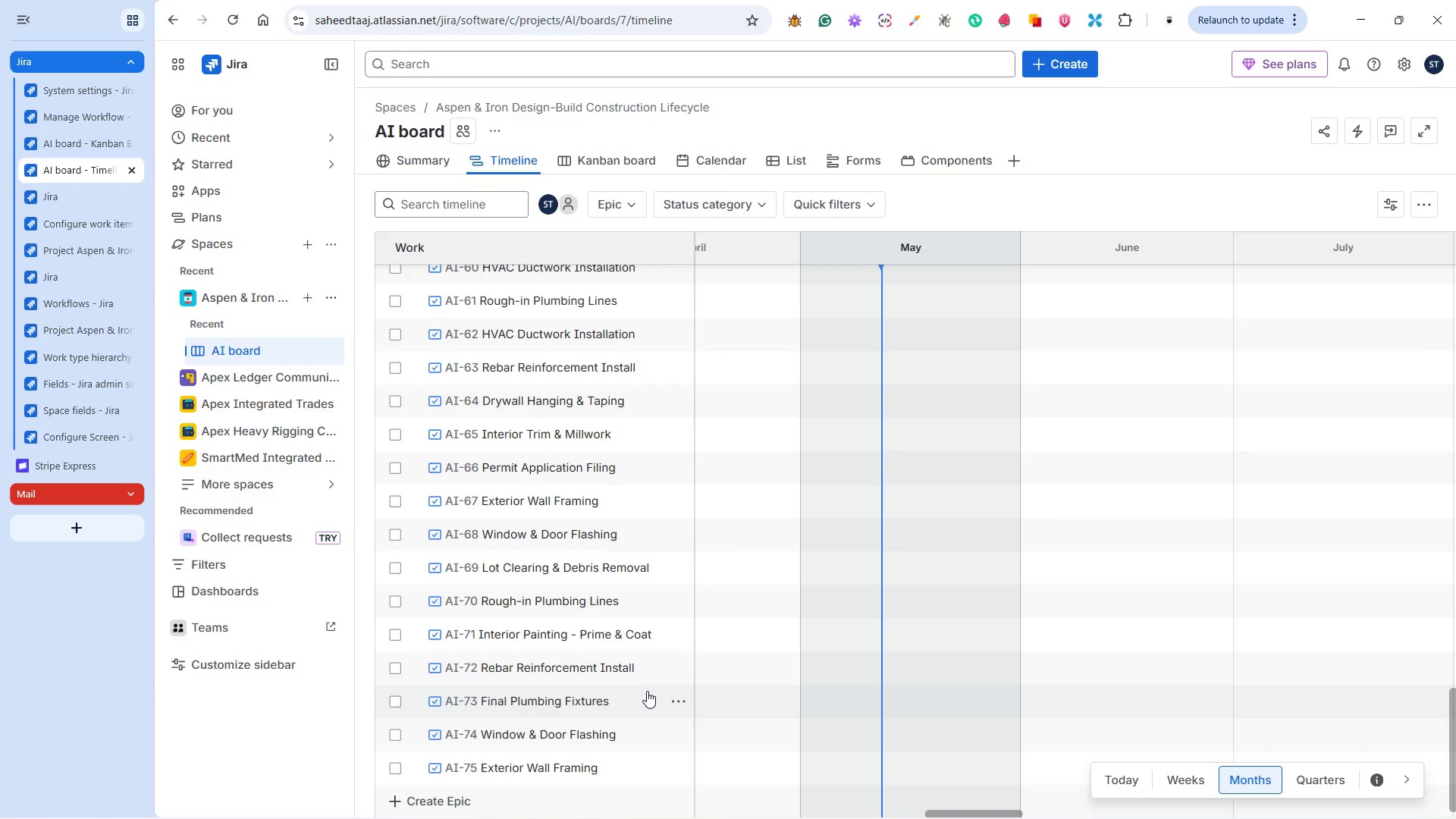 
scroll: coordinate [647, 691], scroll_direction: up, amount: 36.0
 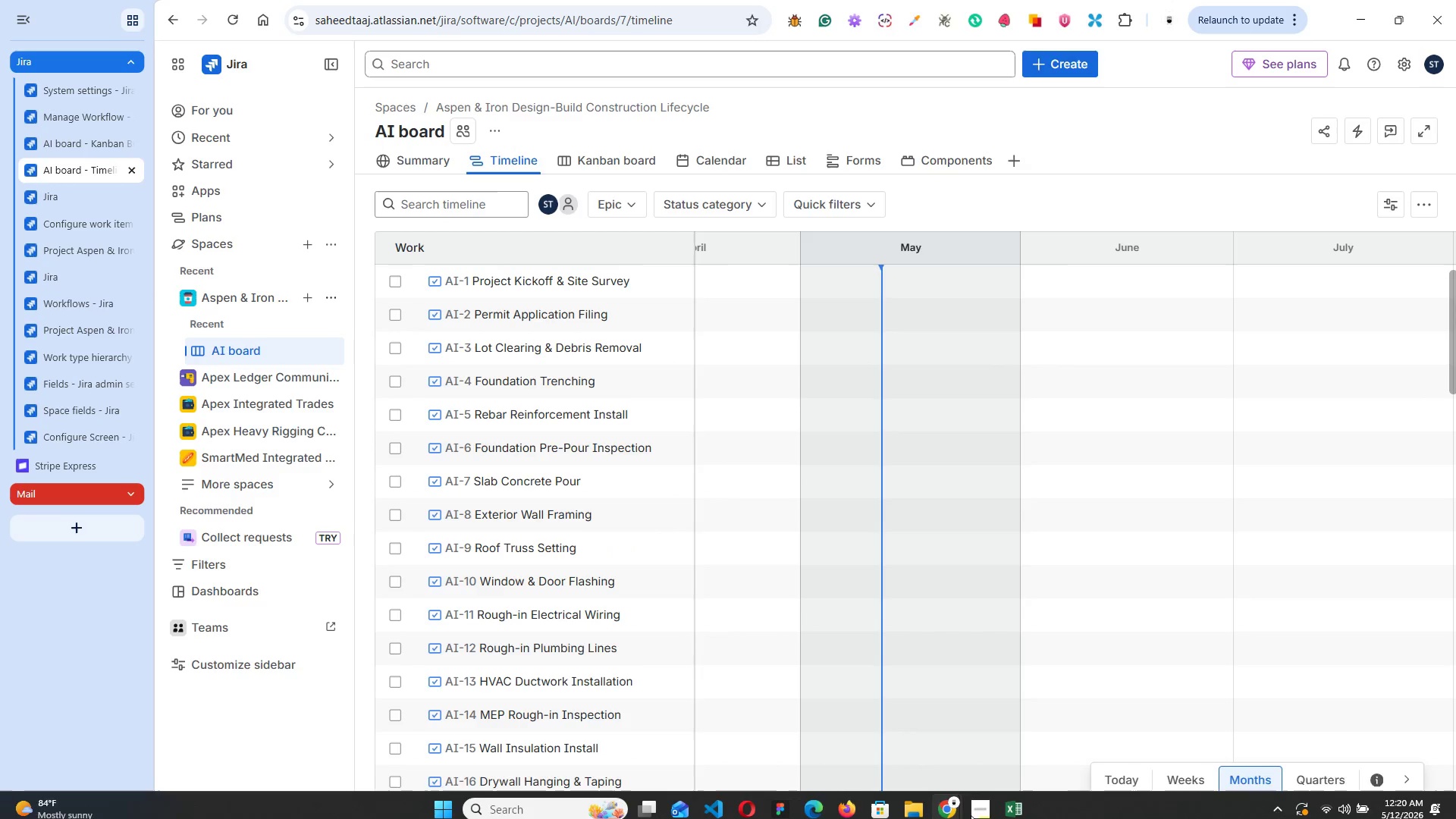 
mouse_move([932, 799])
 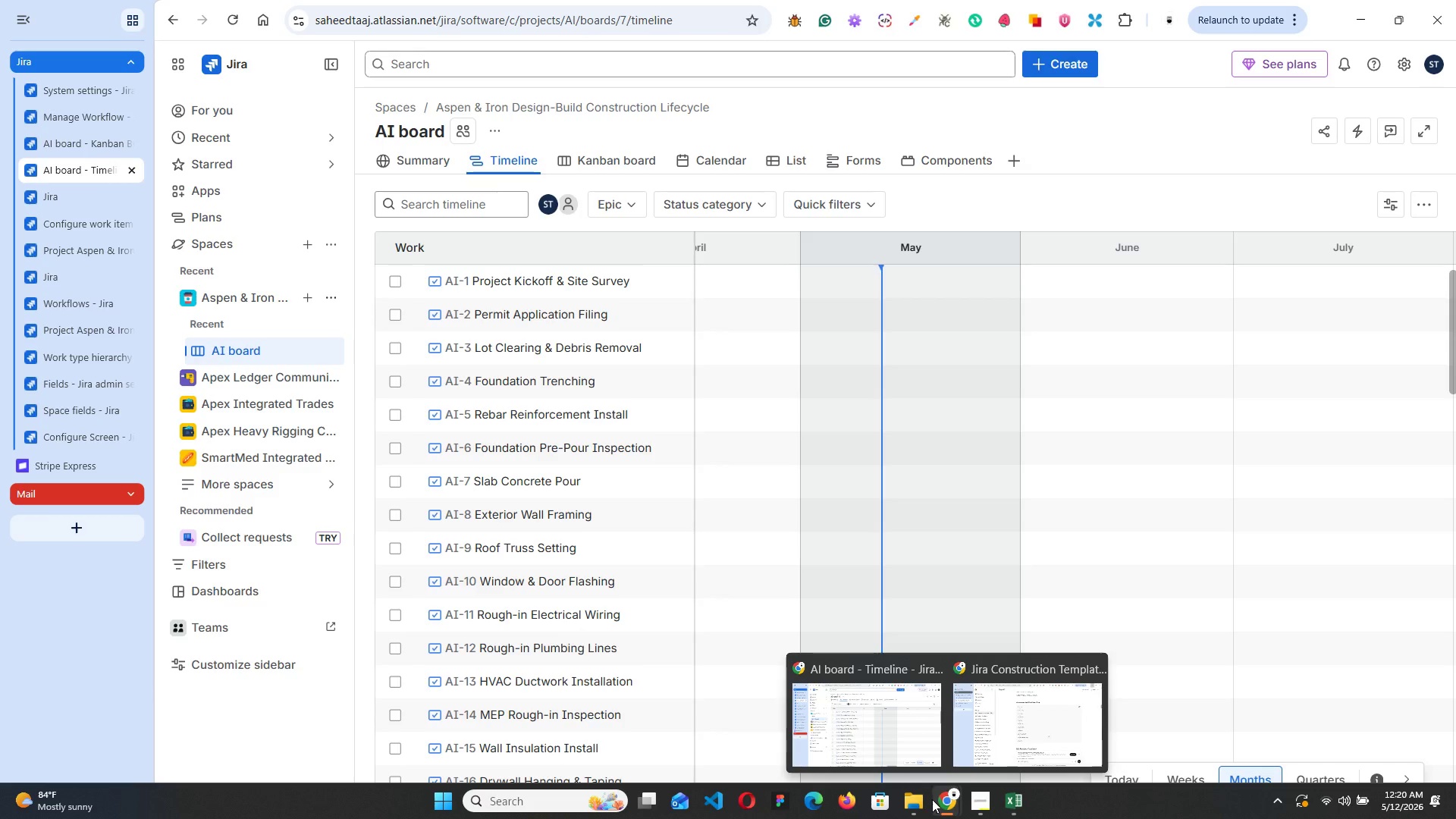 
left_click([981, 802])